 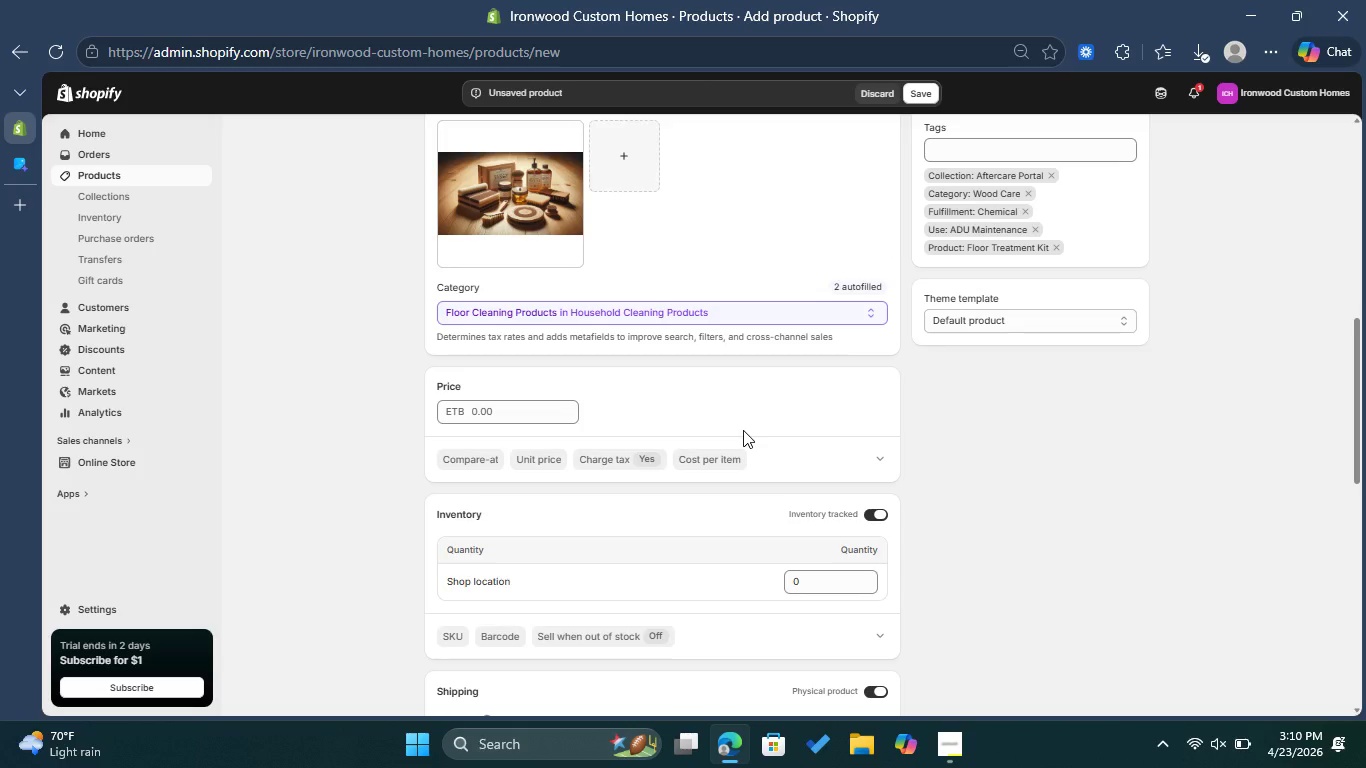 
scroll: coordinate [747, 425], scroll_direction: up, amount: 1.0
 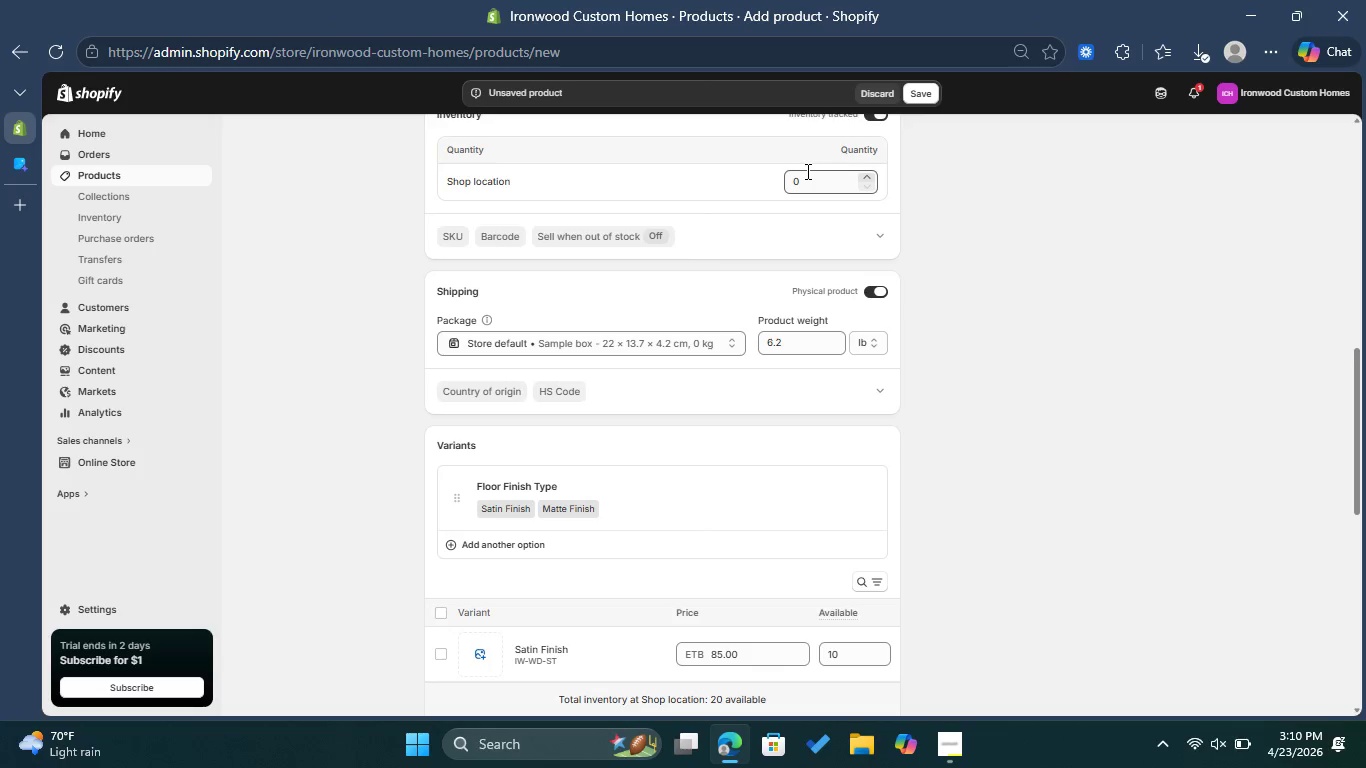 
left_click([809, 177])
 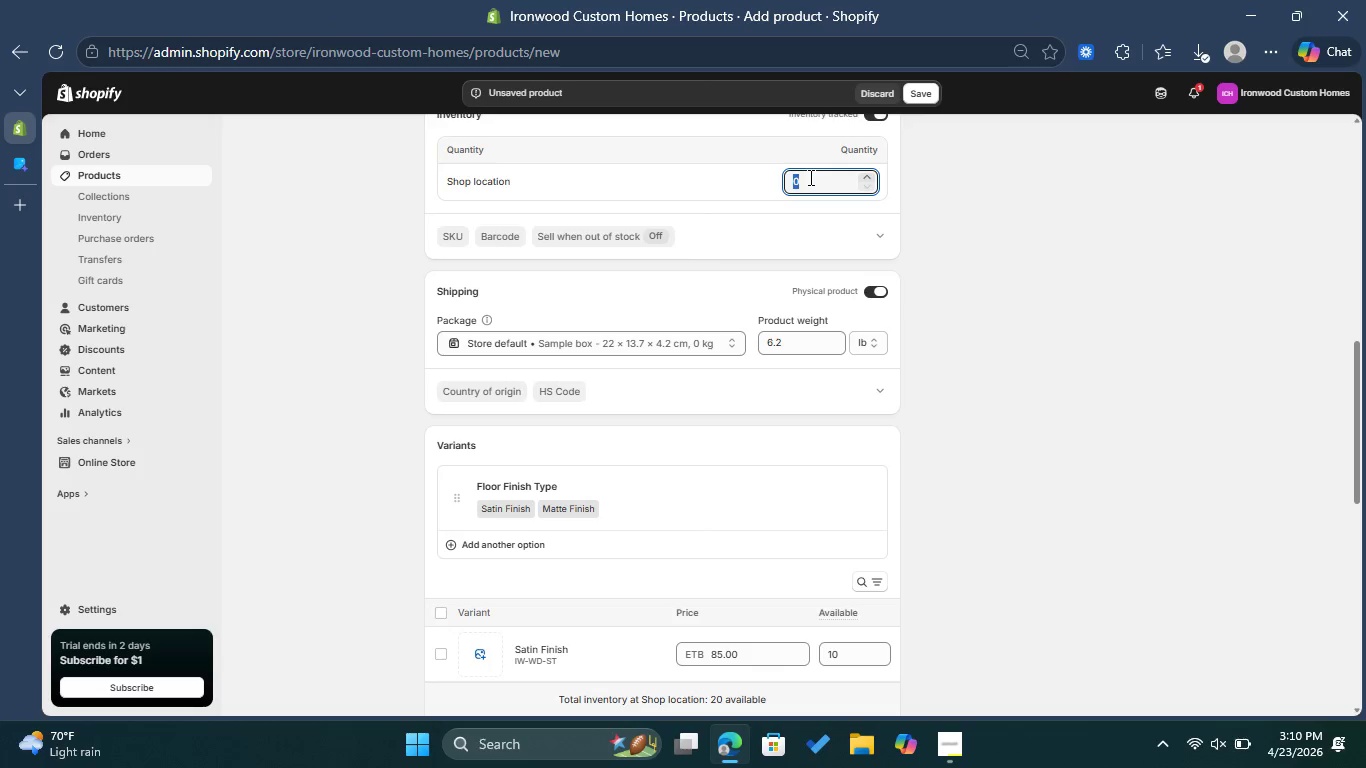 
type(20)
 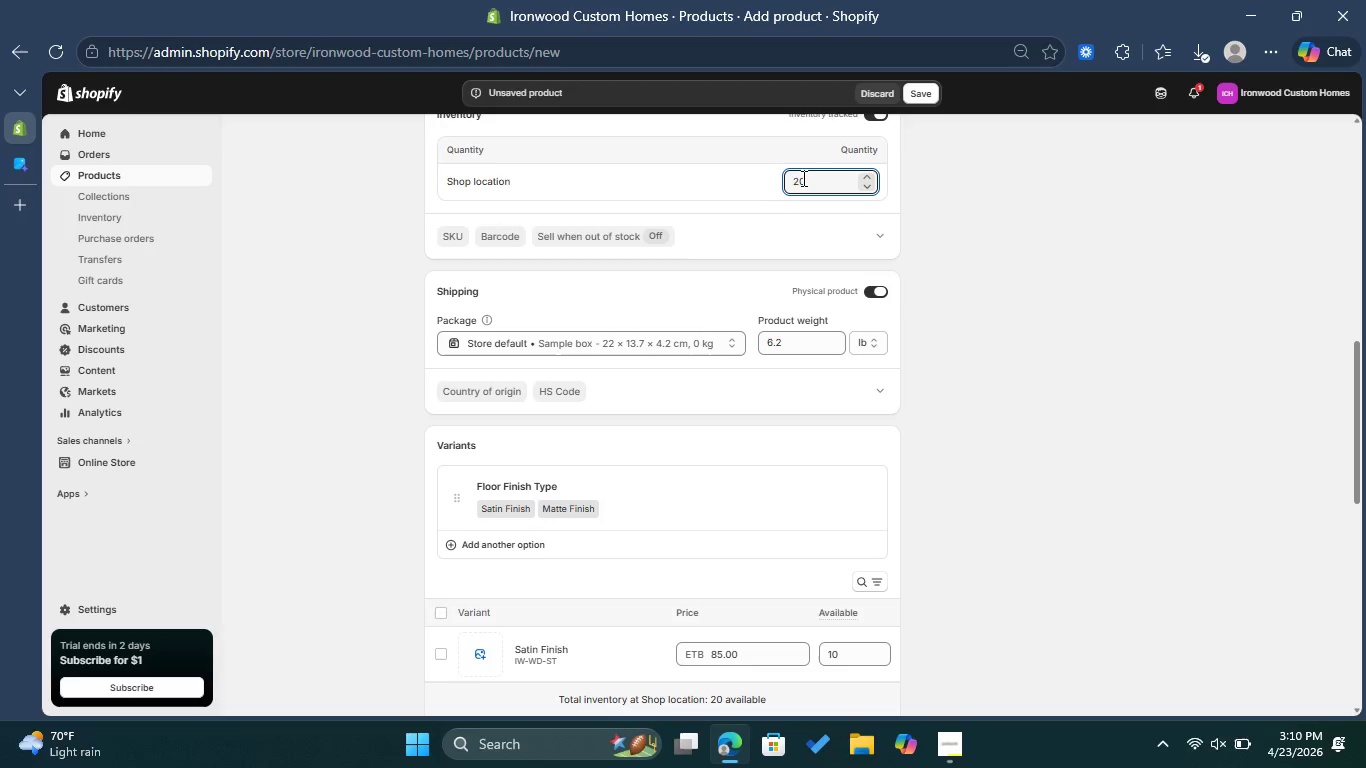 
scroll: coordinate [636, 233], scroll_direction: up, amount: 3.0
 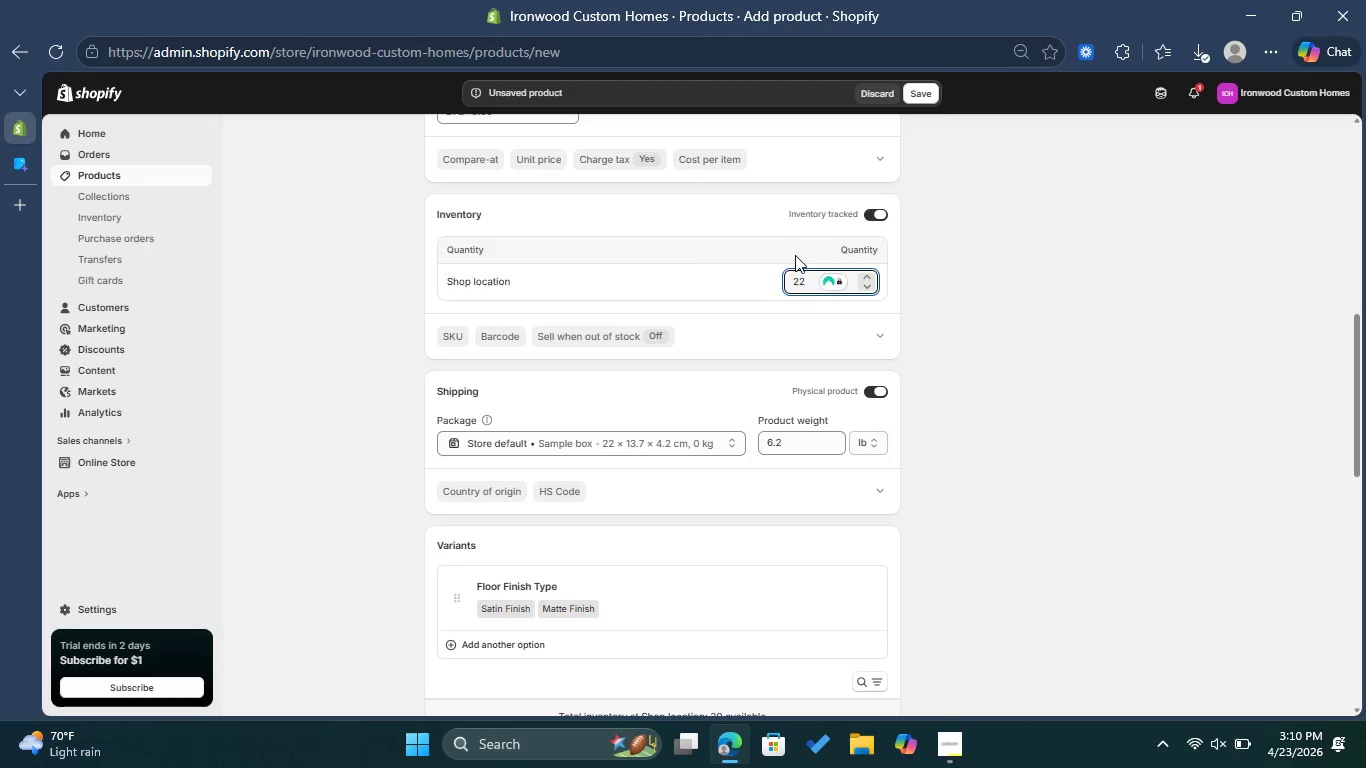 
key(Backspace)
 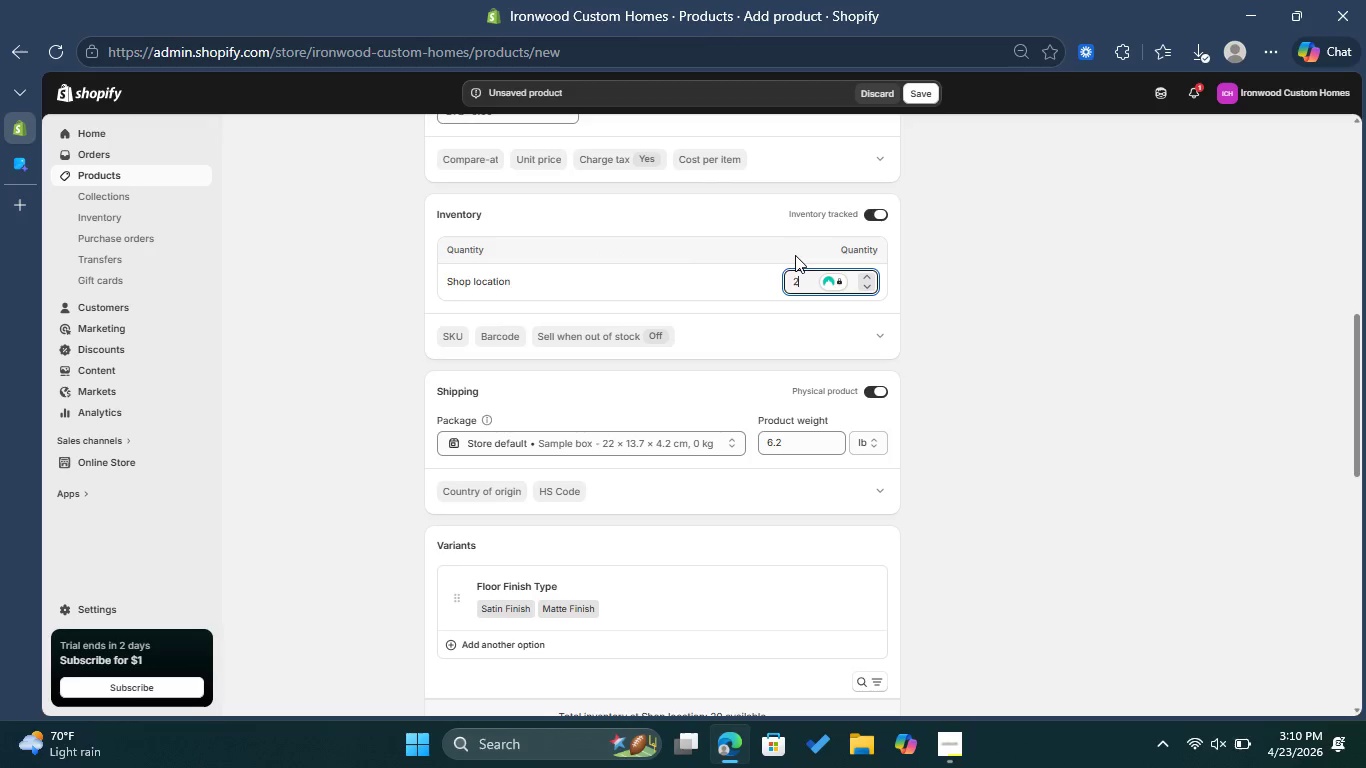 
key(0)
 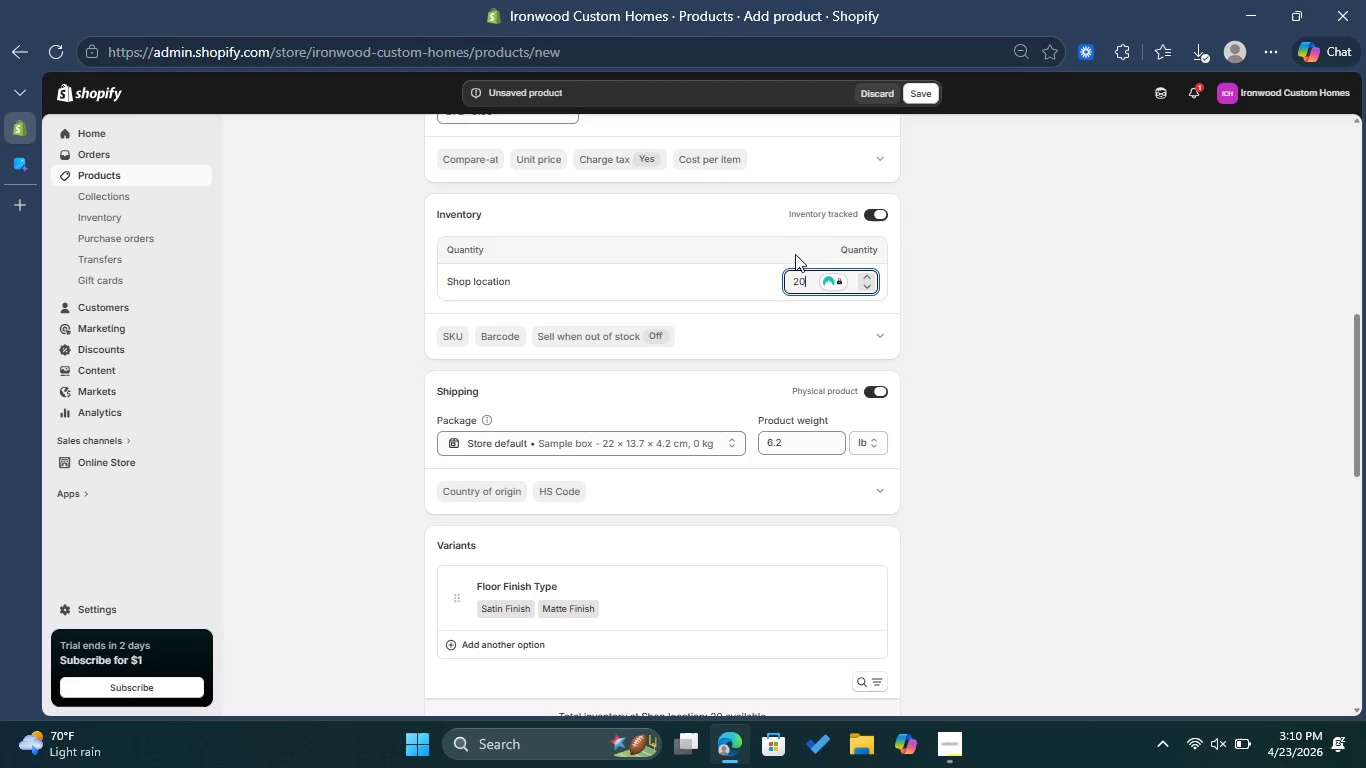 
scroll: coordinate [795, 254], scroll_direction: up, amount: 3.0
 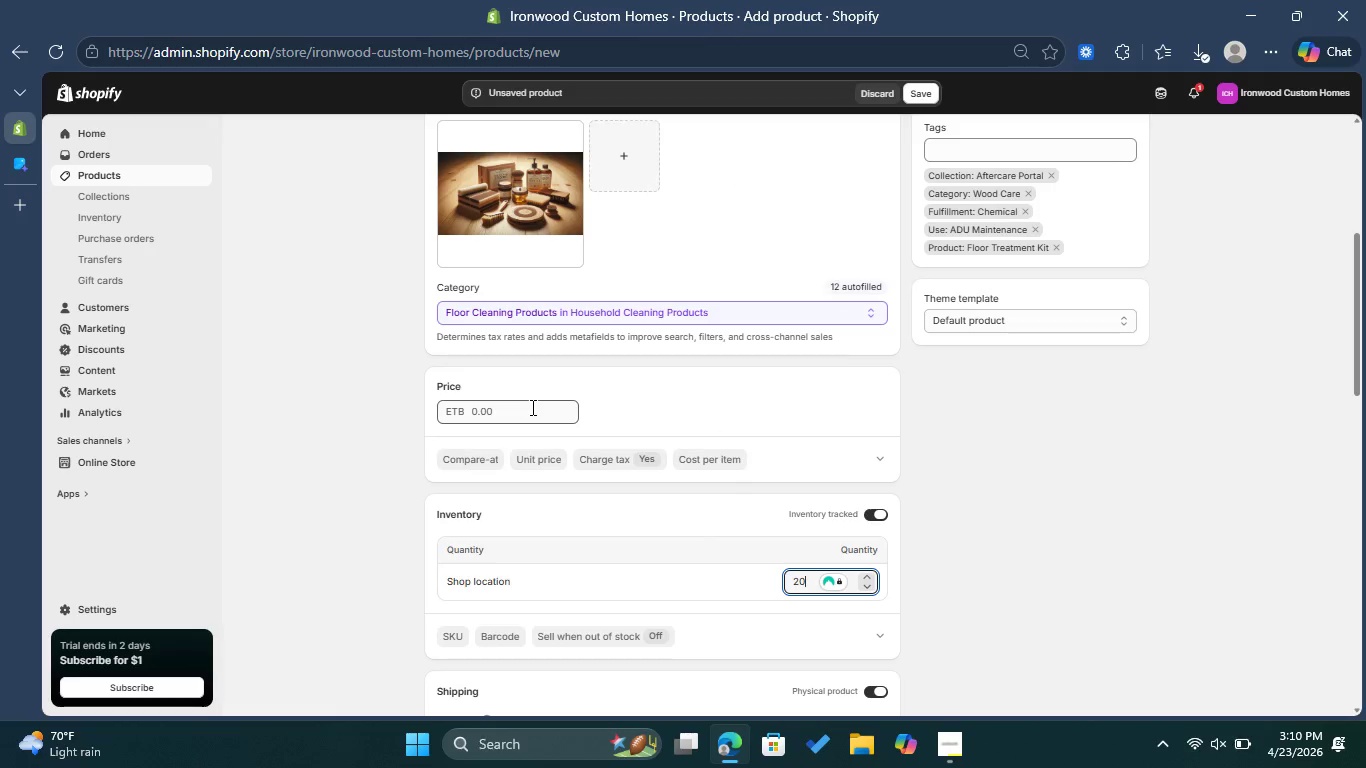 
left_click([531, 407])
 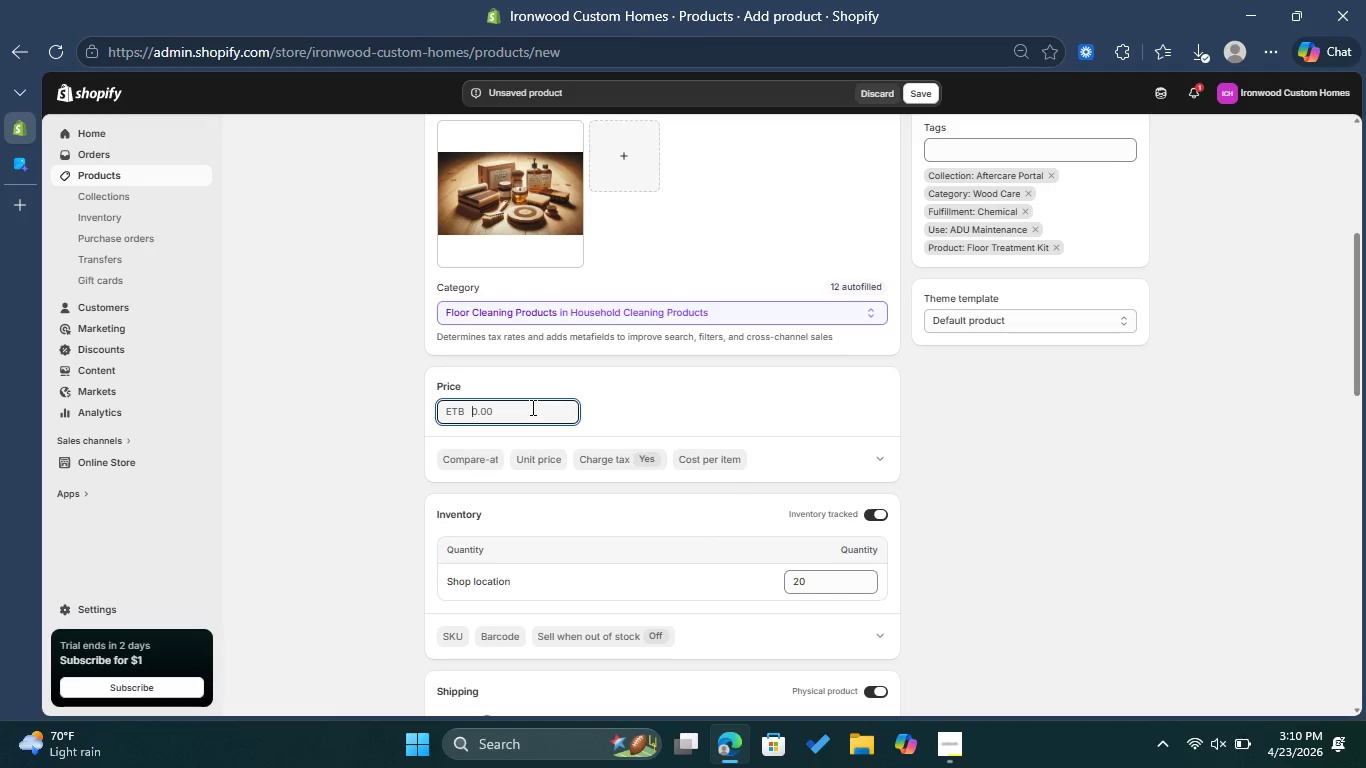 
type(85)
 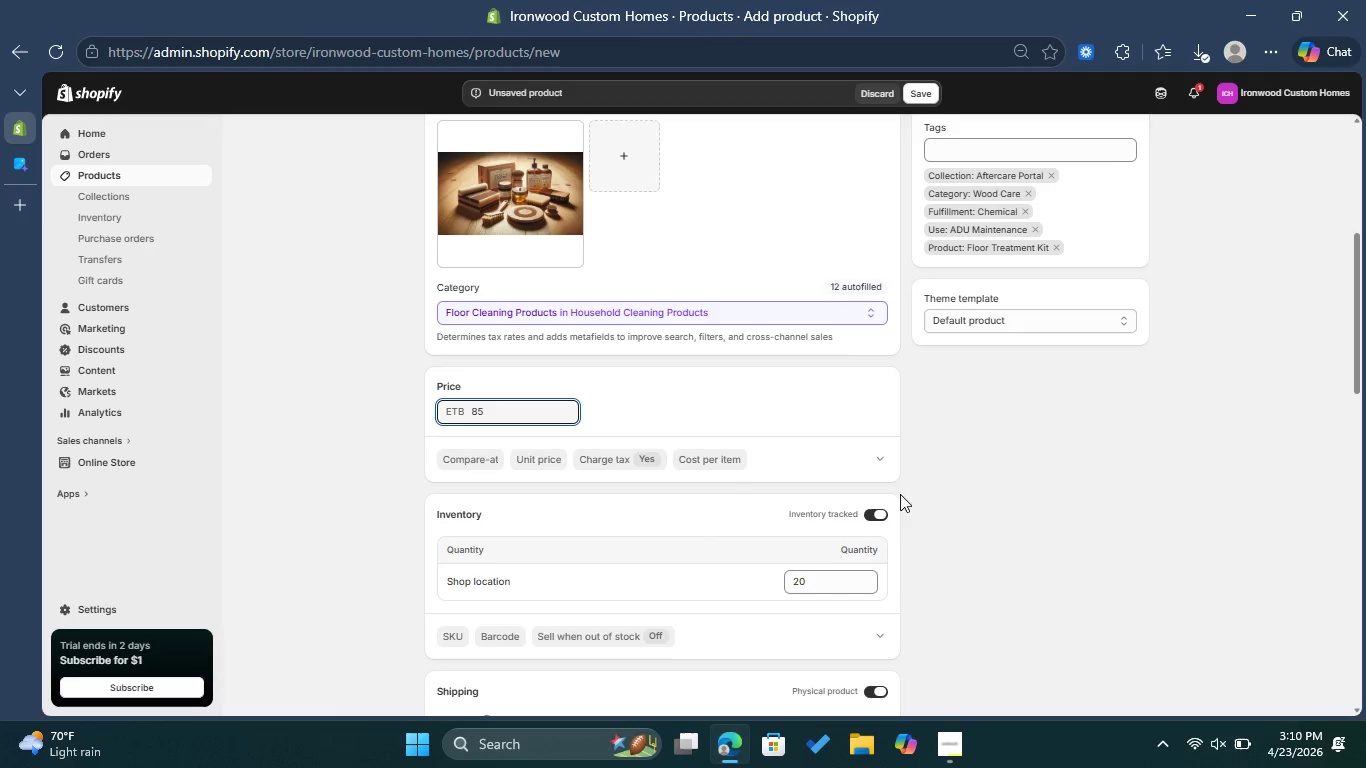 
left_click([1017, 487])
 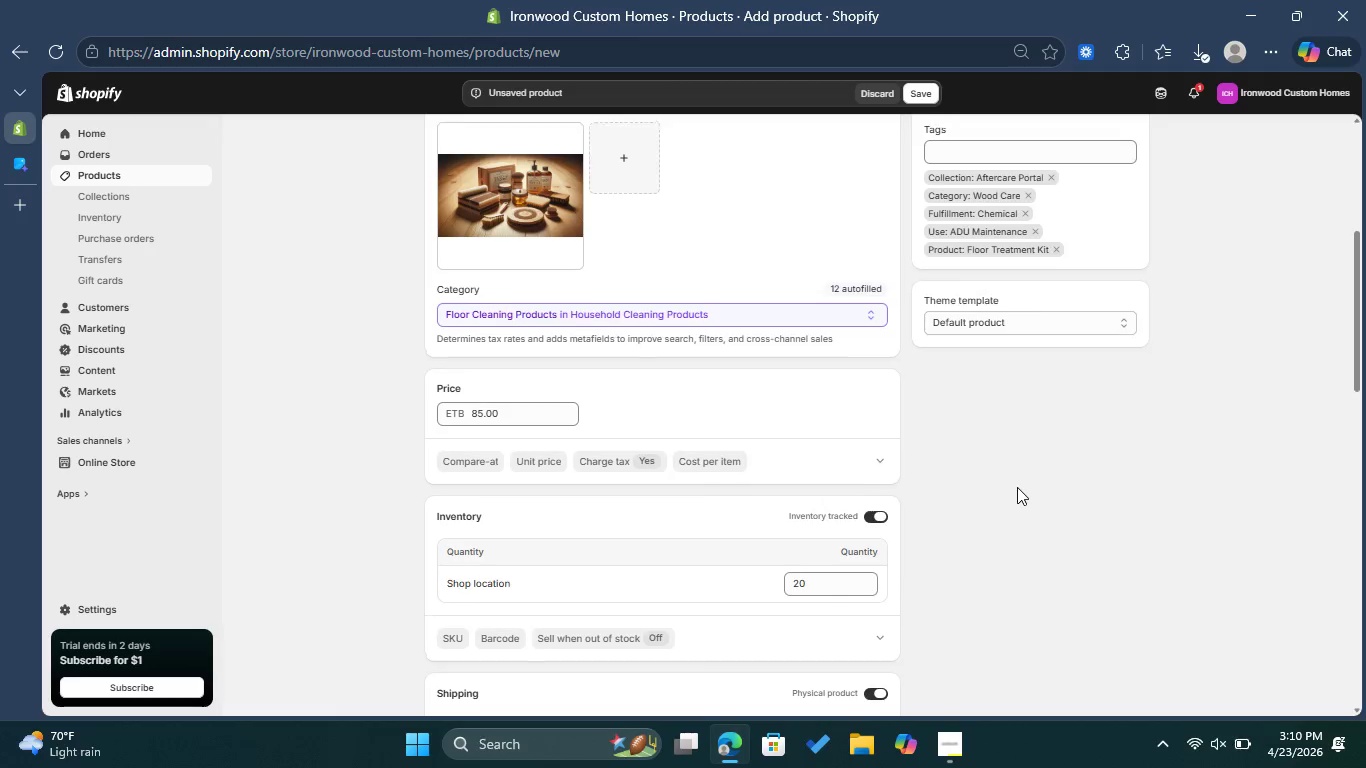 
scroll: coordinate [1017, 487], scroll_direction: up, amount: 8.0
 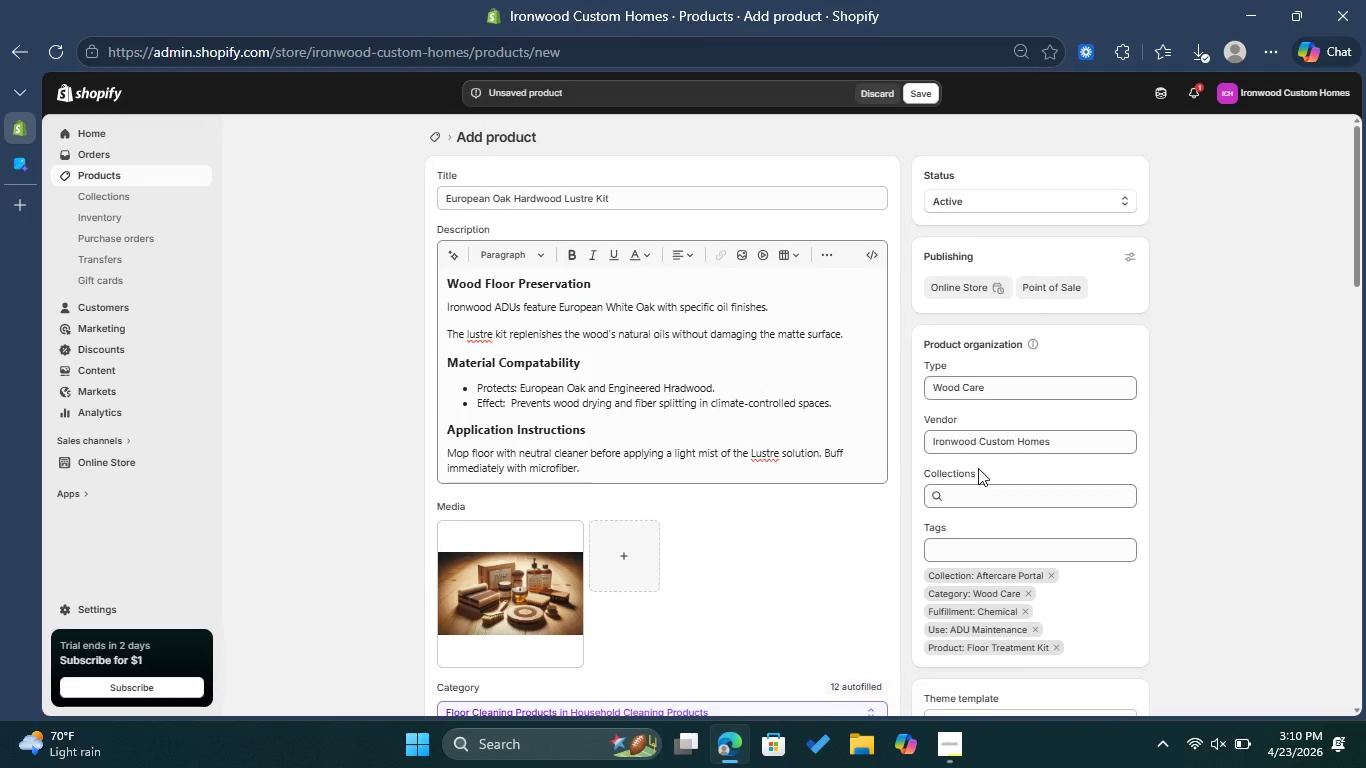 
scroll: coordinate [978, 468], scroll_direction: down, amount: 19.0
 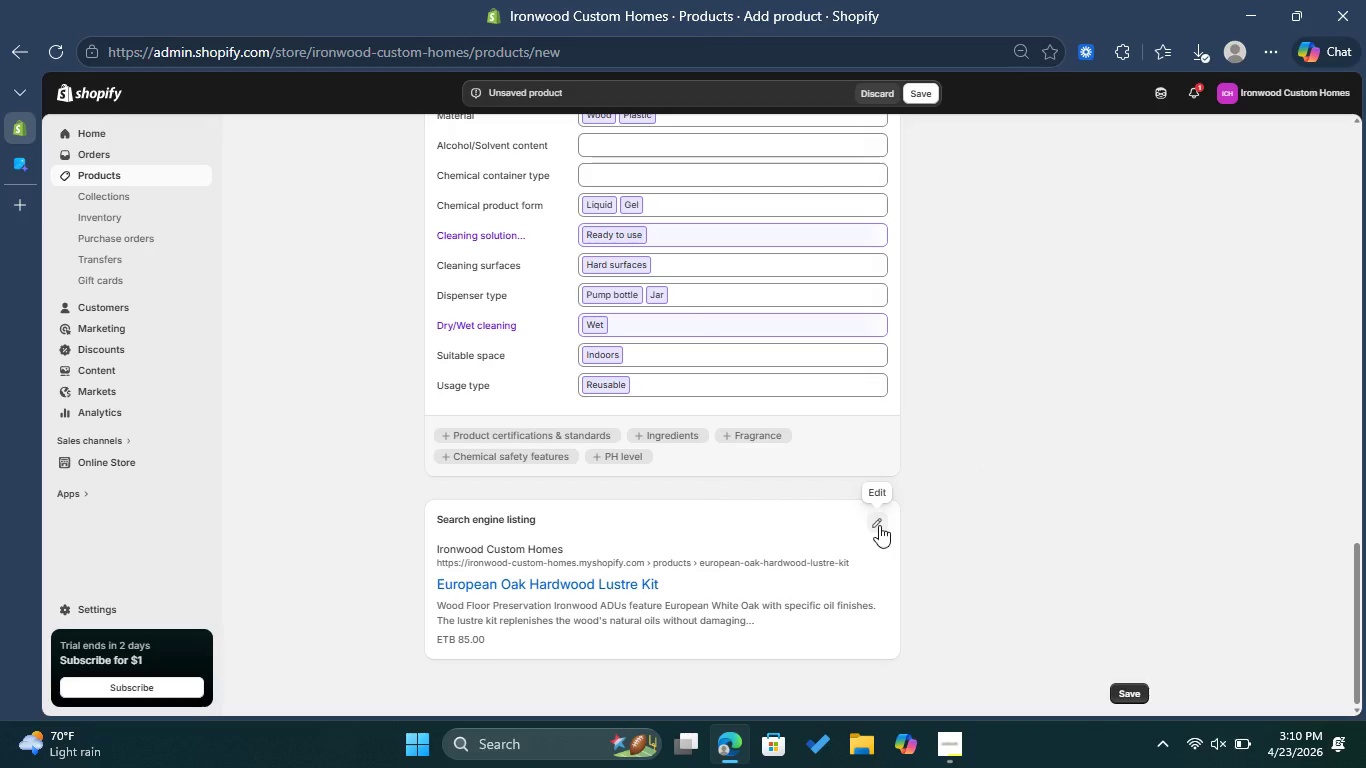 
left_click([879, 525])
 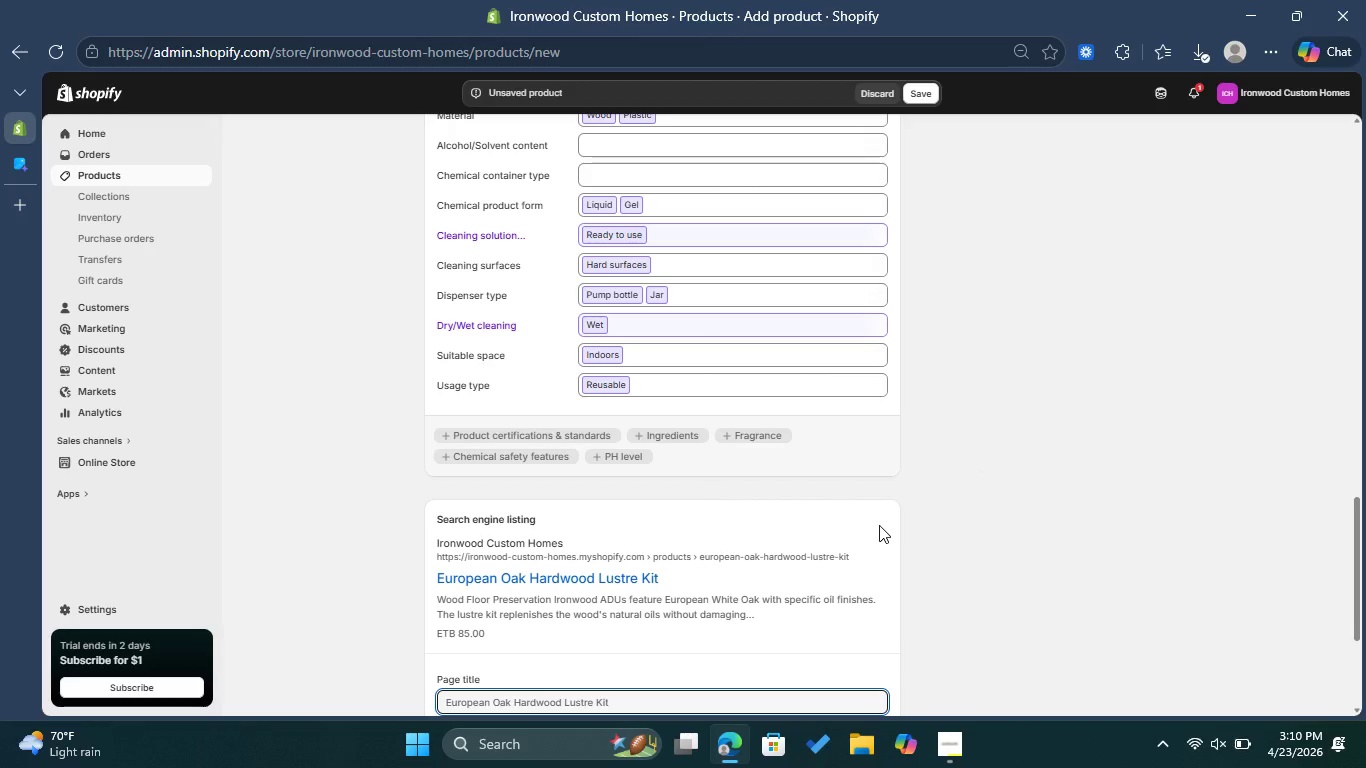 
scroll: coordinate [879, 525], scroll_direction: down, amount: 1.0
 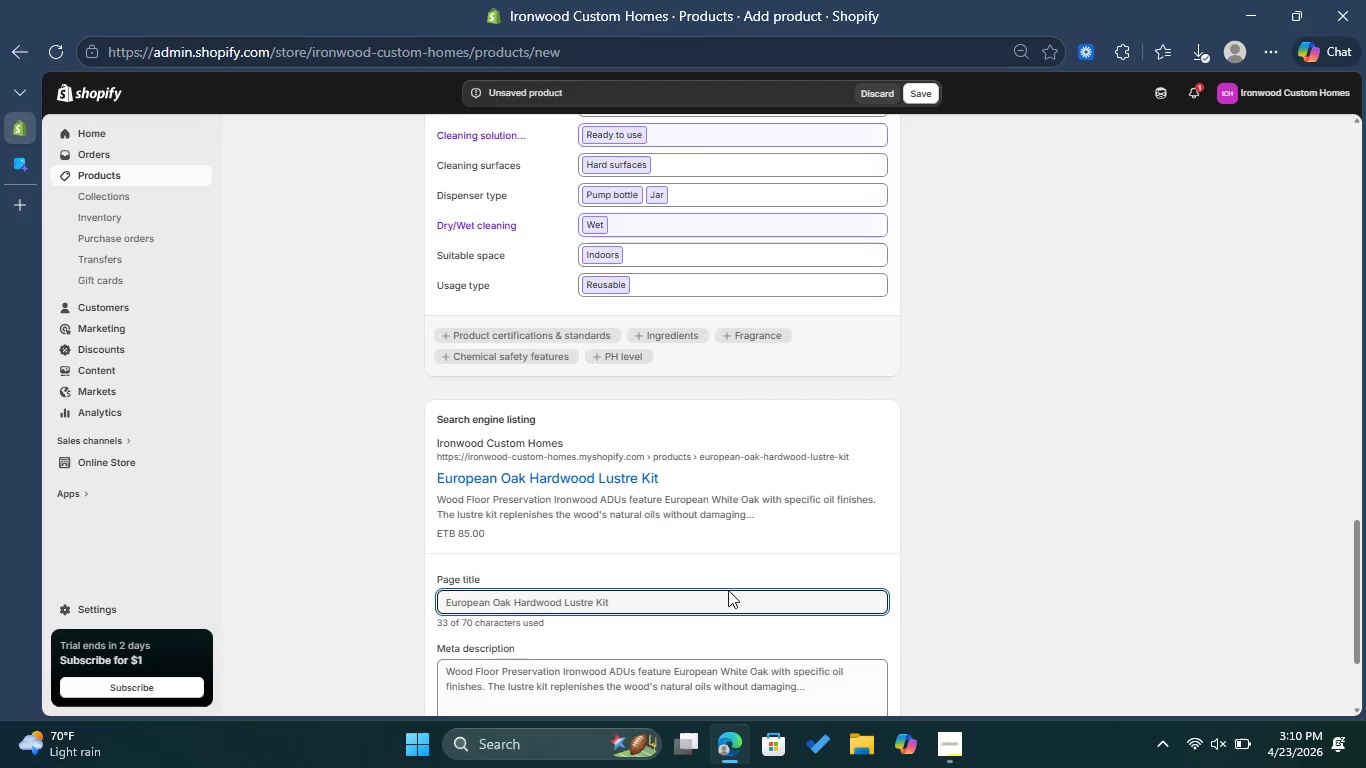 
left_click([727, 595])
 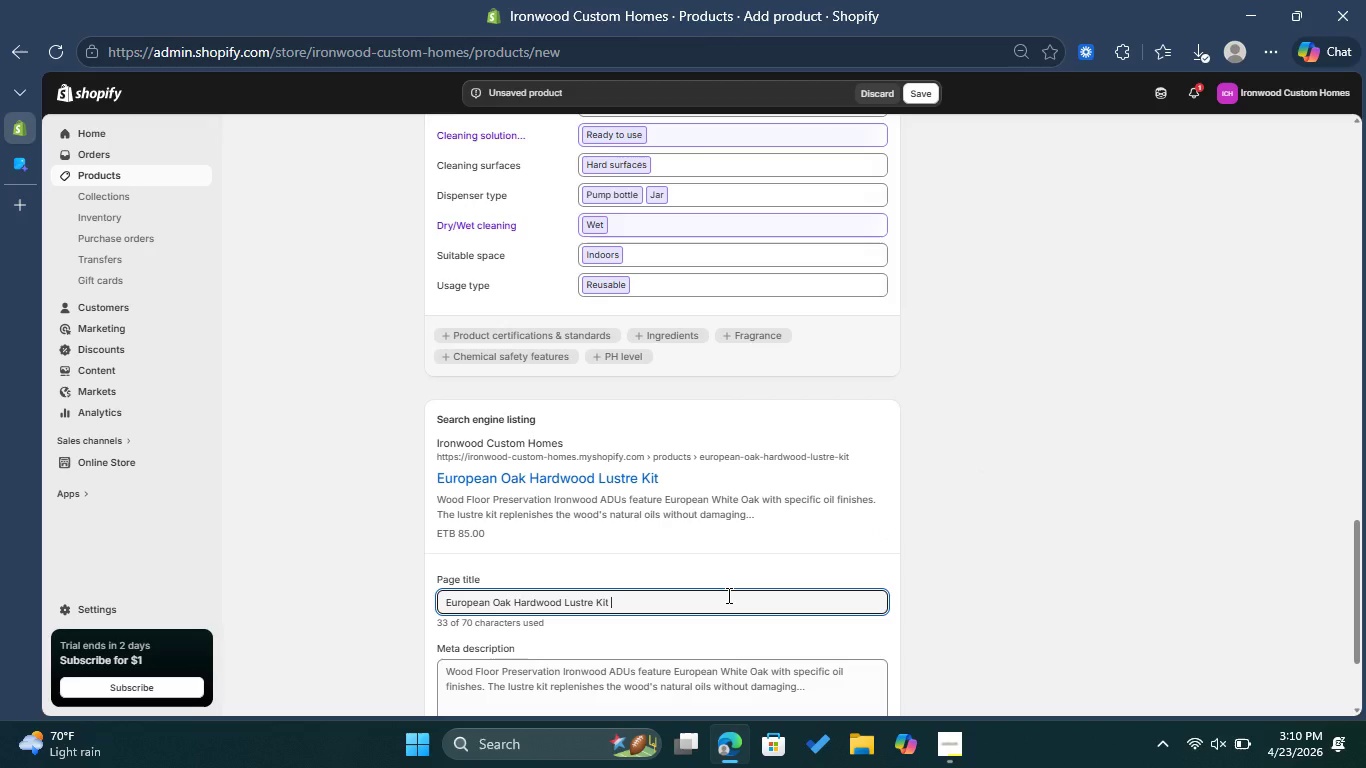 
type( | ADU Floor Care)
 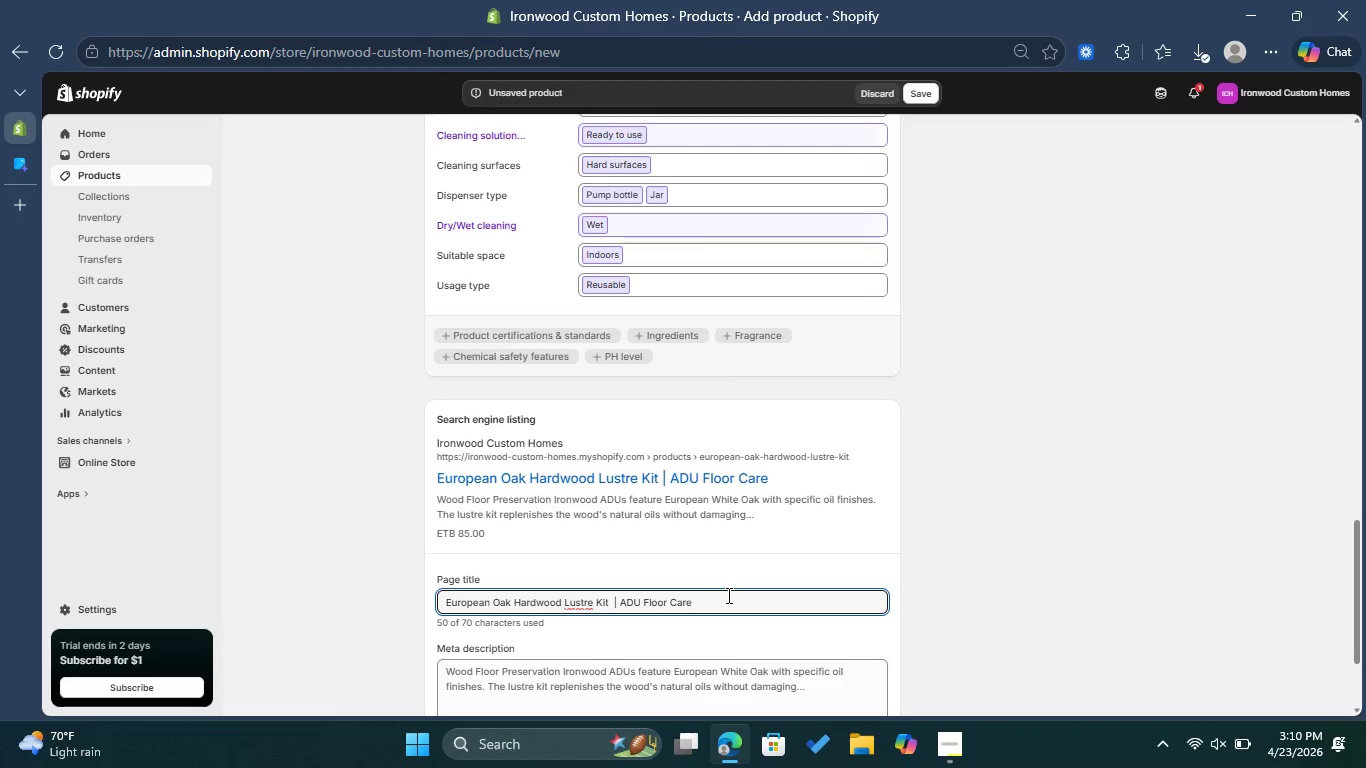 
scroll: coordinate [727, 595], scroll_direction: down, amount: 1.0
 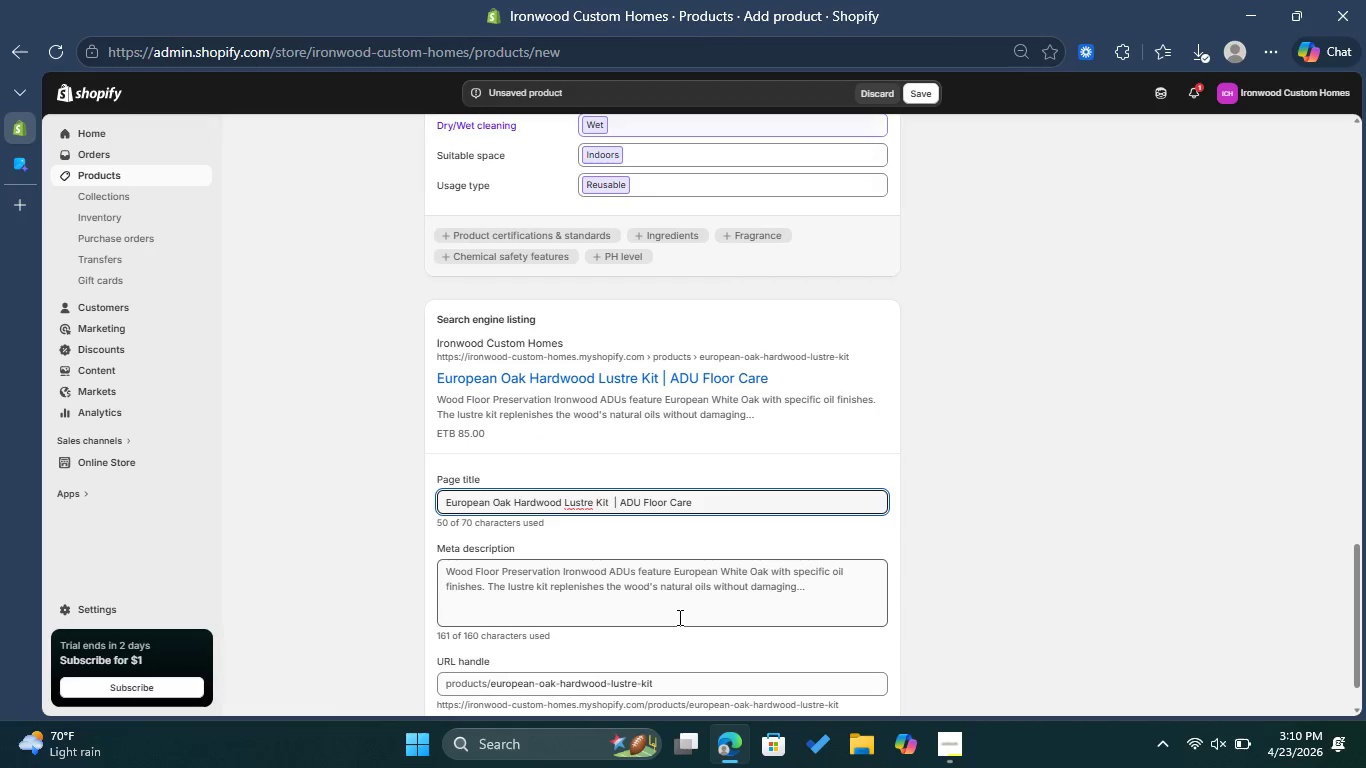 
left_click([677, 617])
 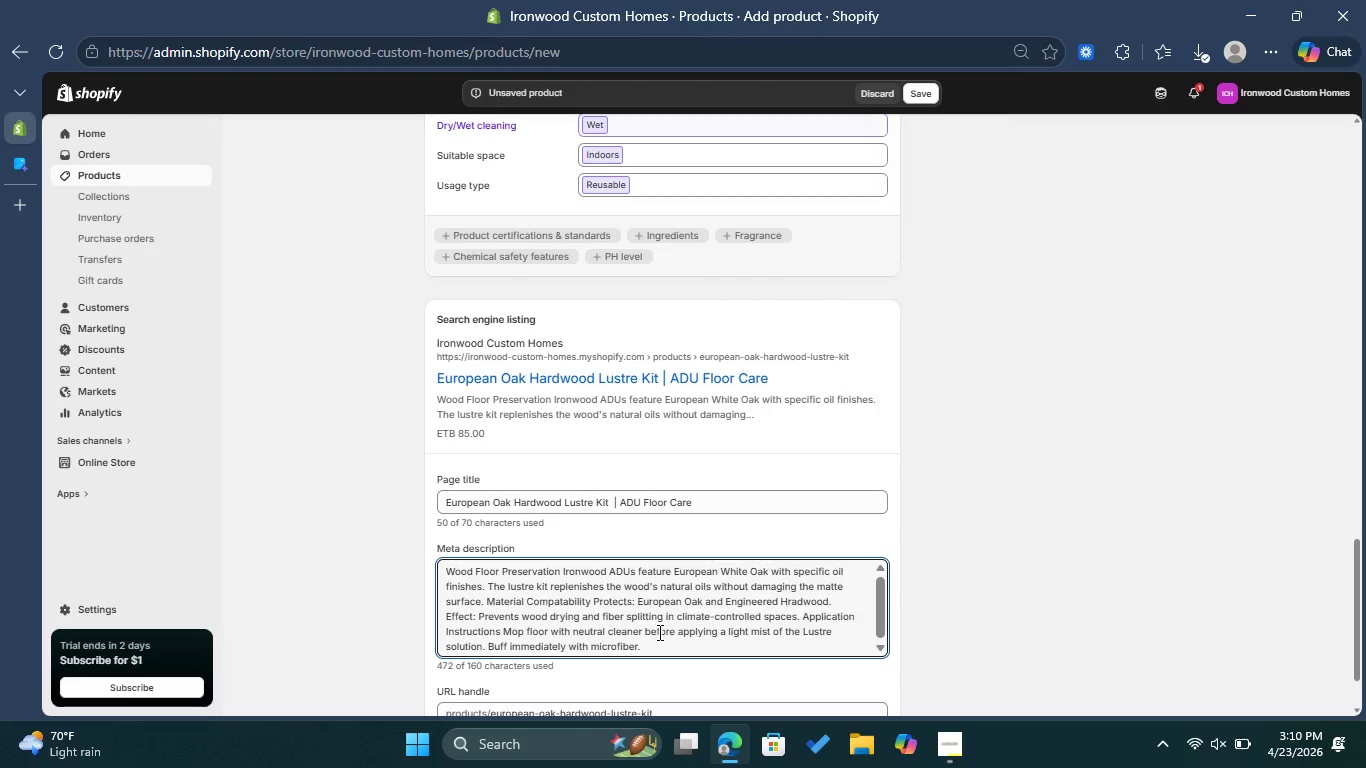 
left_click_drag(start_coordinate=[658, 645], to_coordinate=[427, 518])
 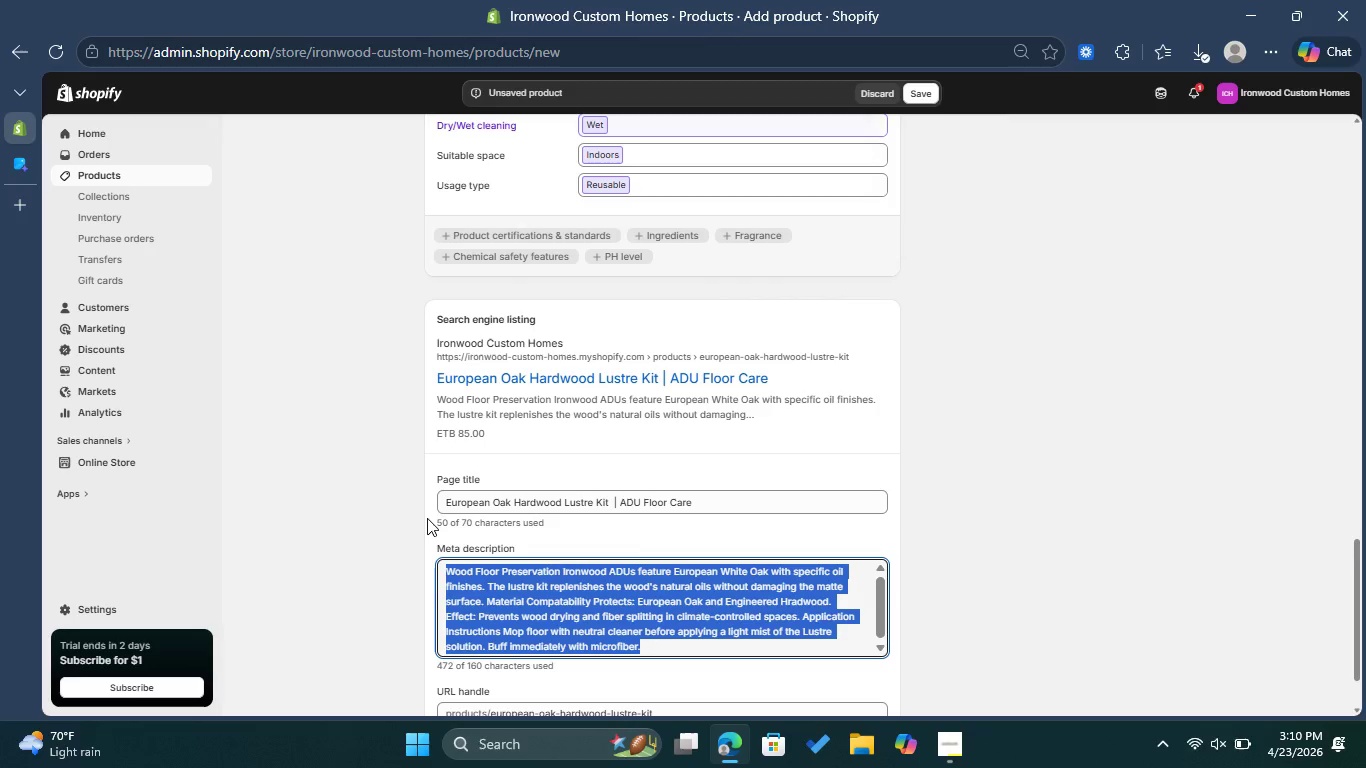 
key(Backspace)
 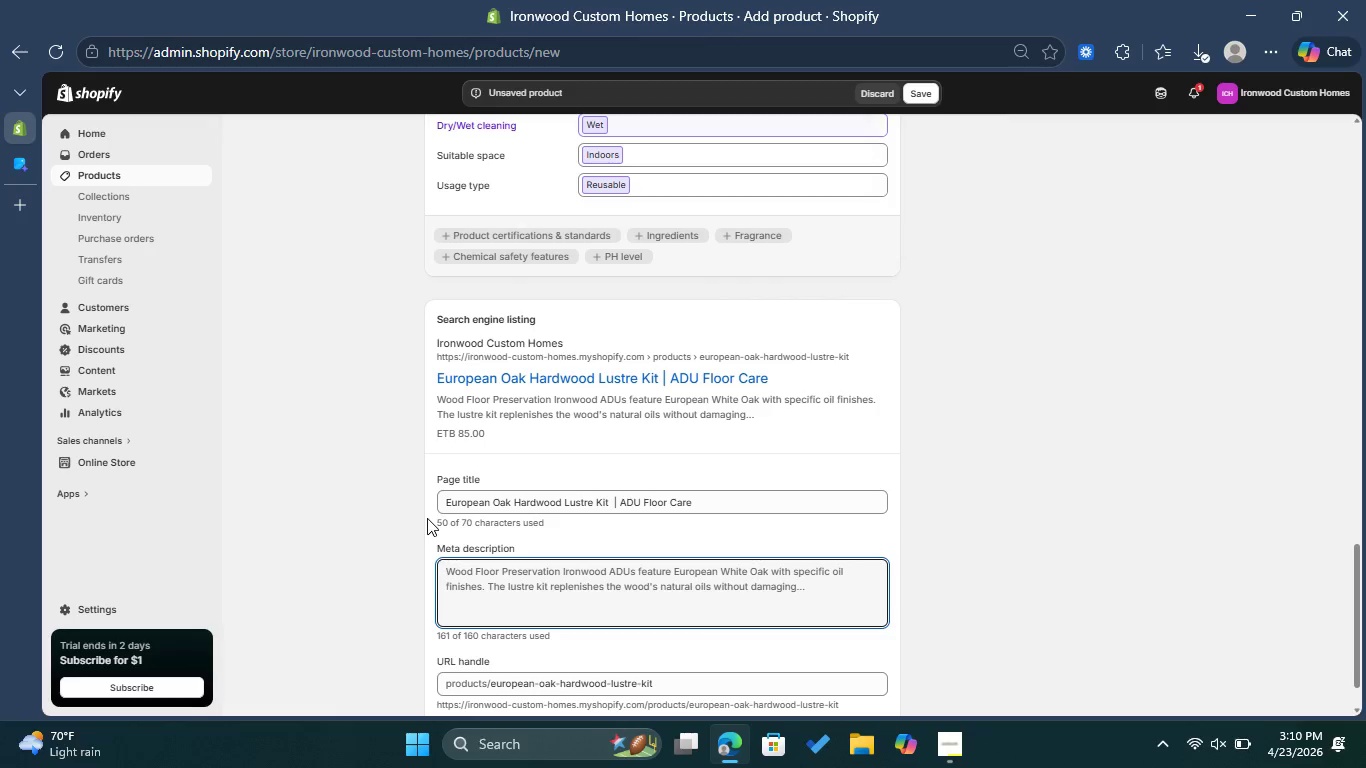 
type(Preserve )
 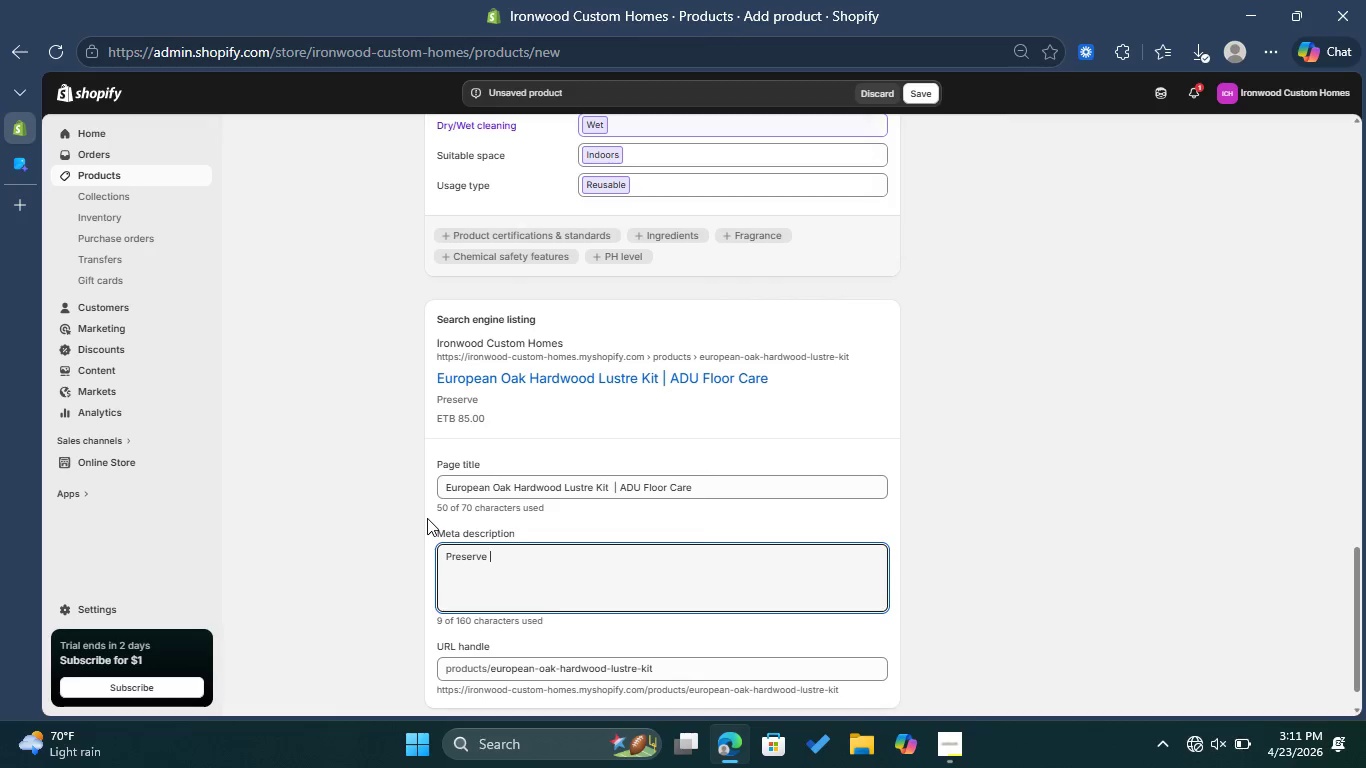 
wait(6.39)
 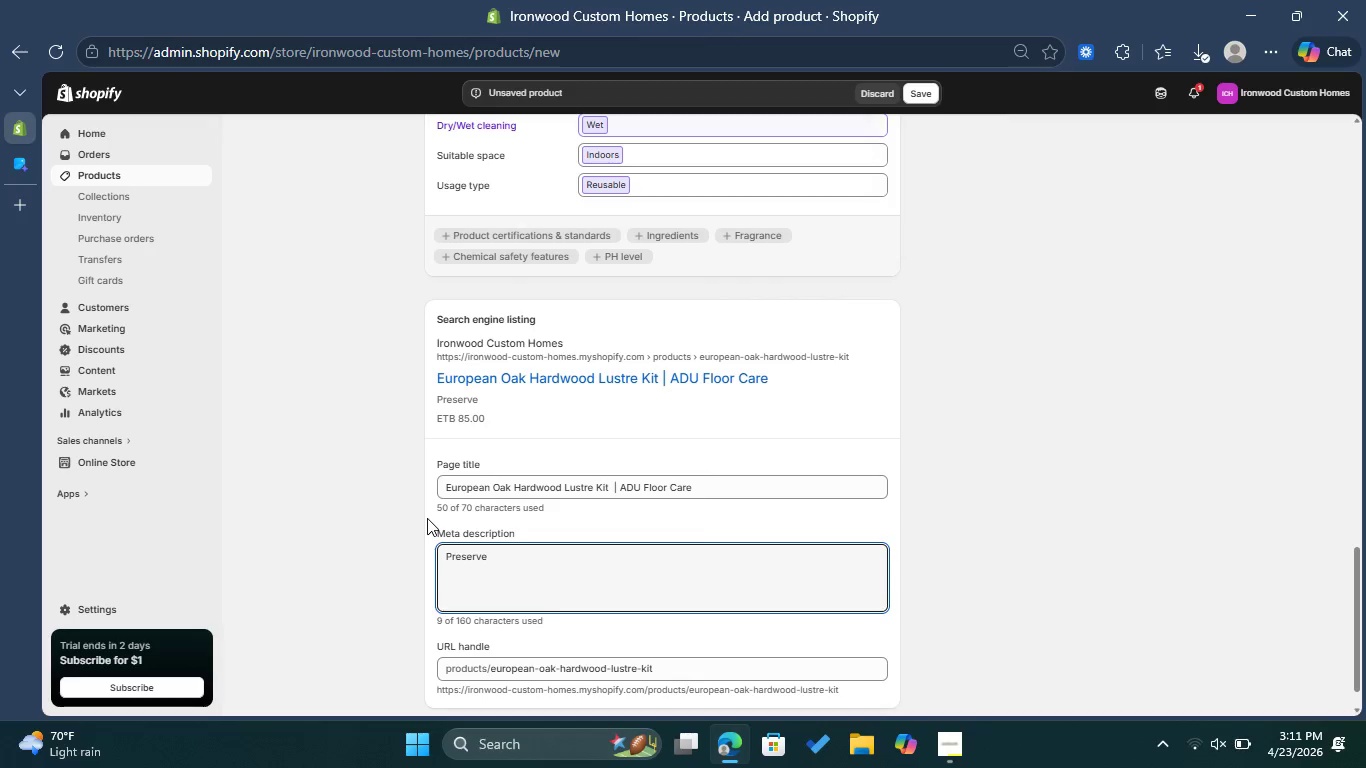 
type(your ADUEuropean )
 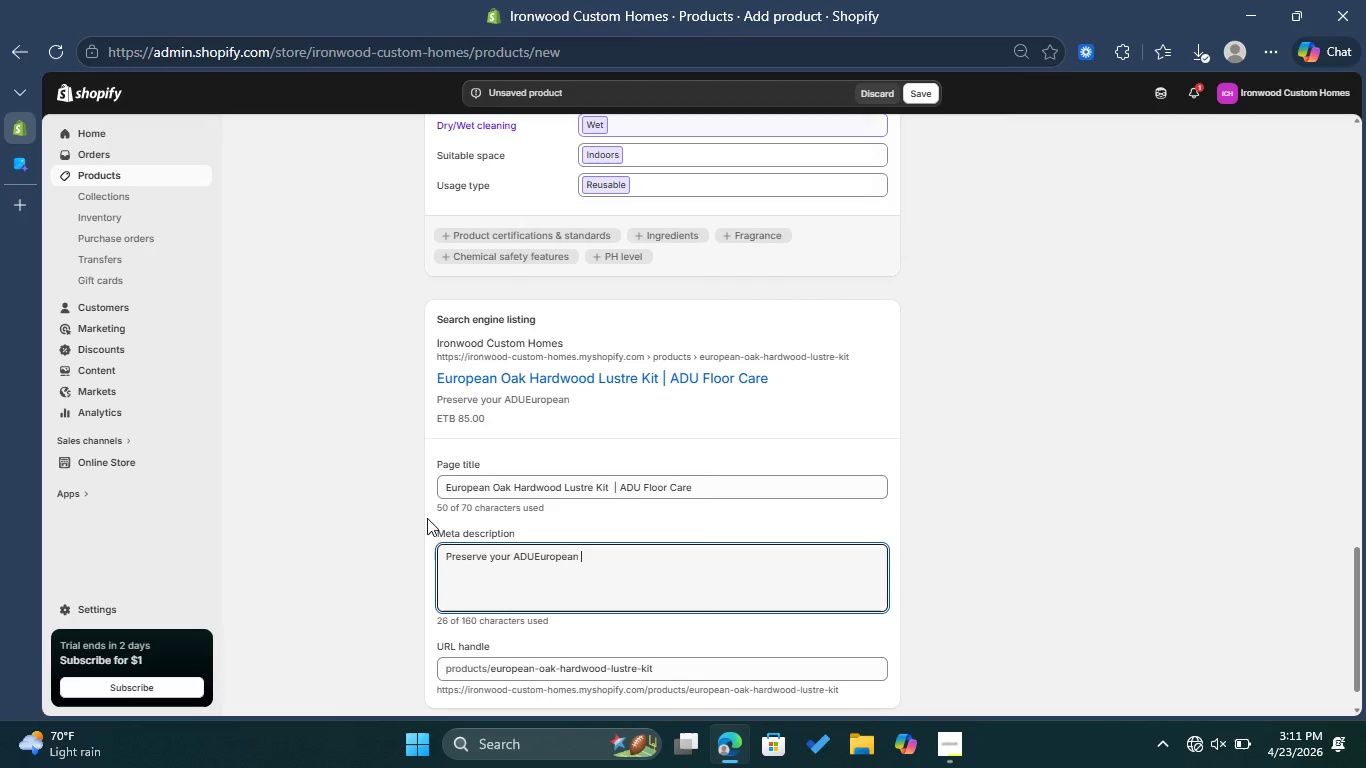 
left_click([531, 554])
 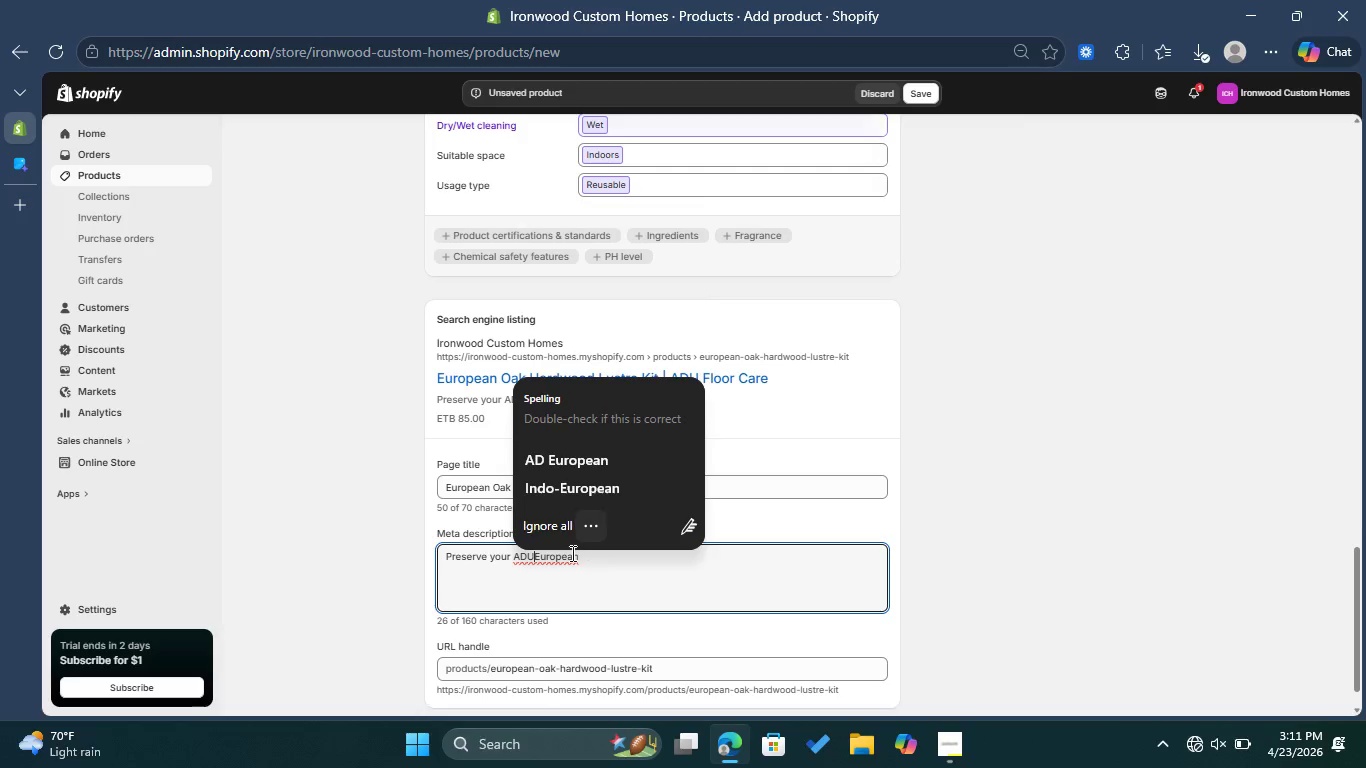 
key(Space)
 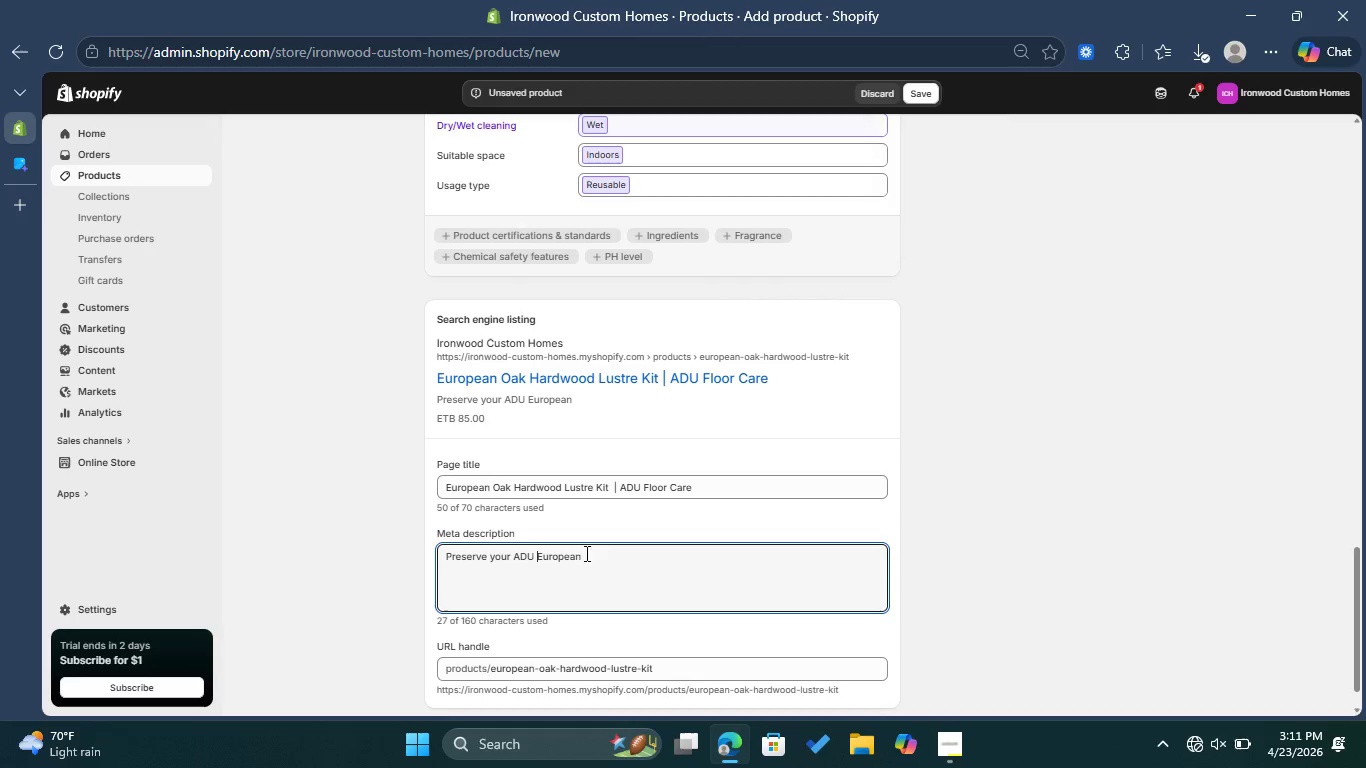 
left_click([614, 557])
 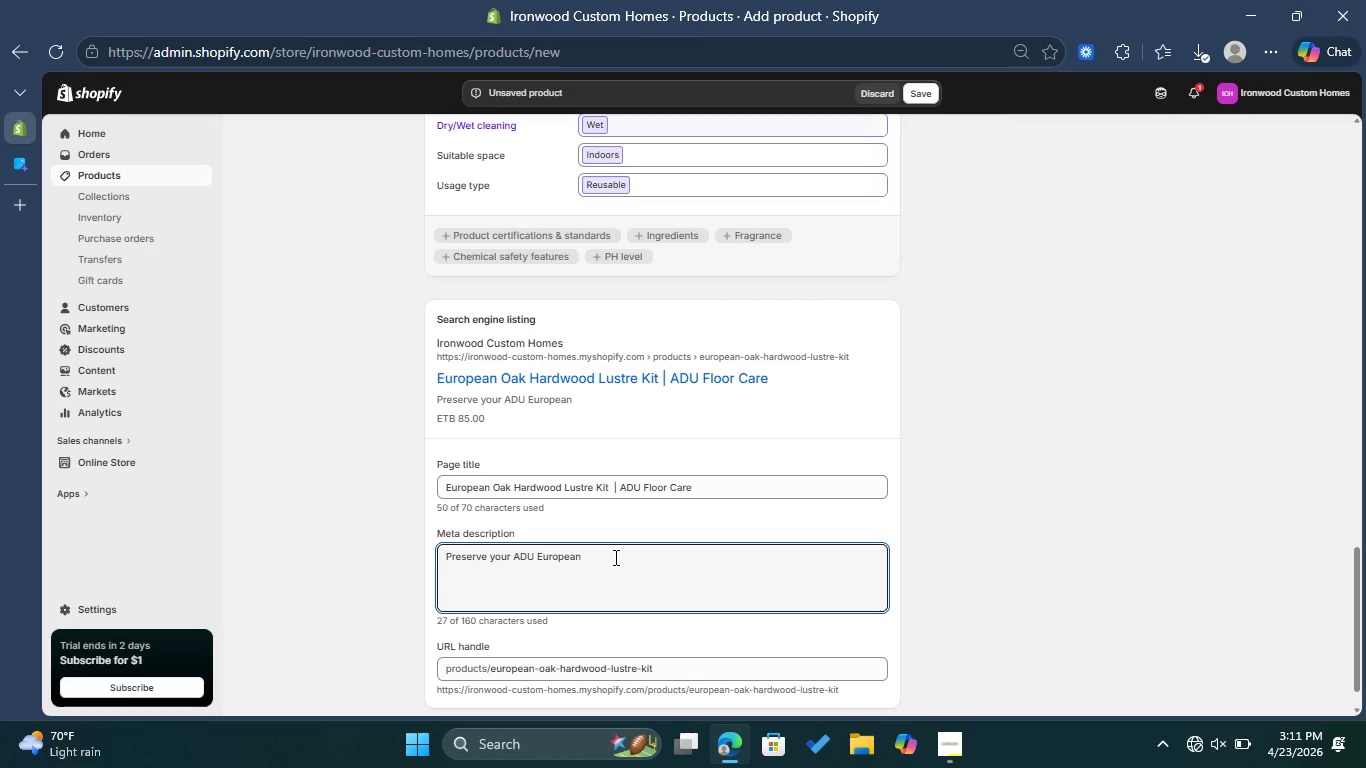 
type(Oak floors. Luxury )
 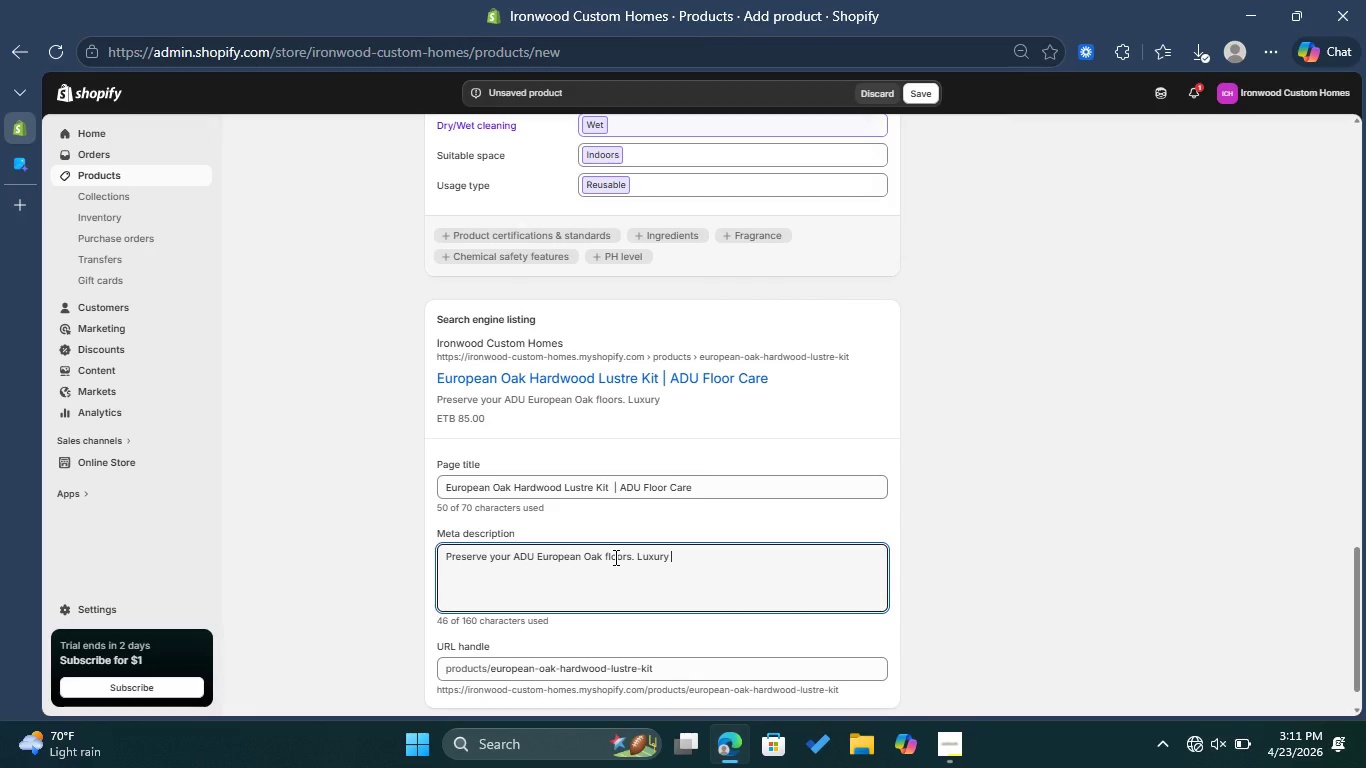 
type(wood lustre kit designed )
 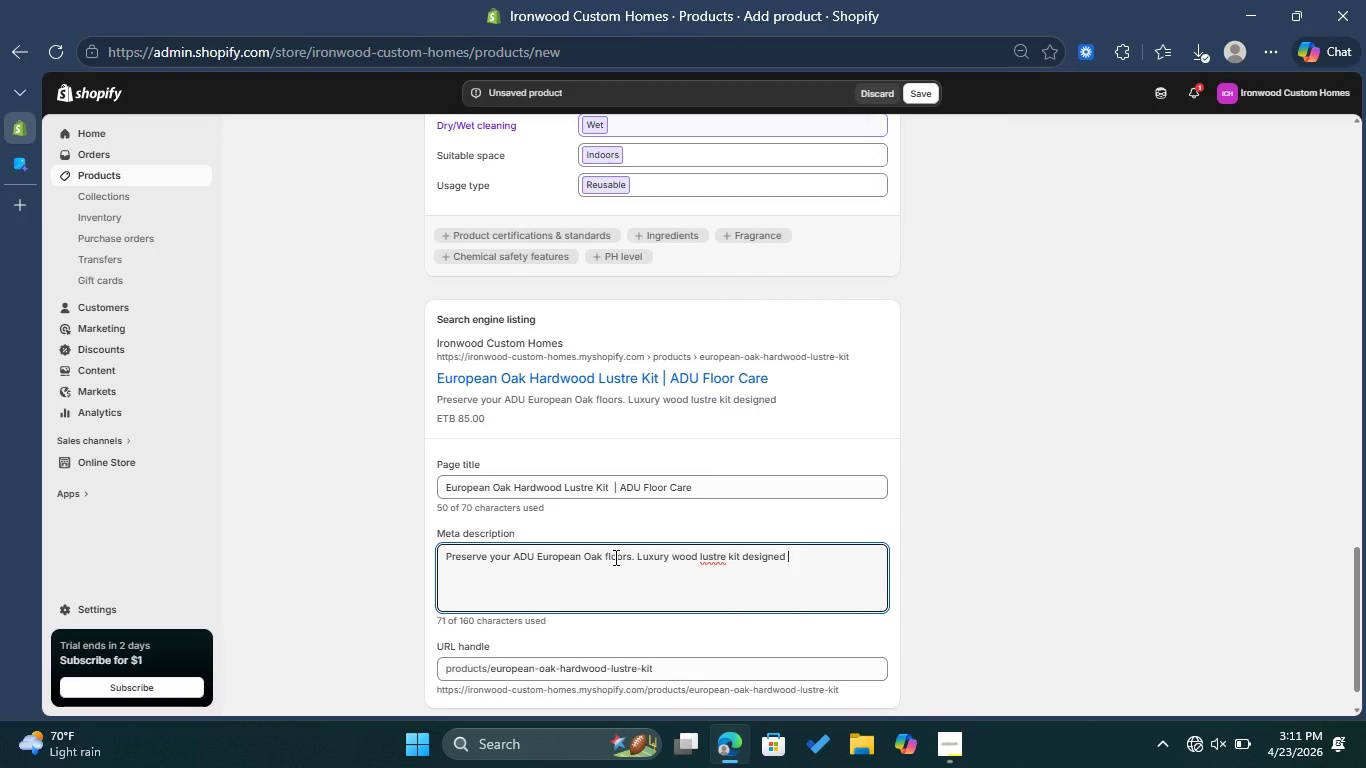 
type(for Ironwood custom nome )
 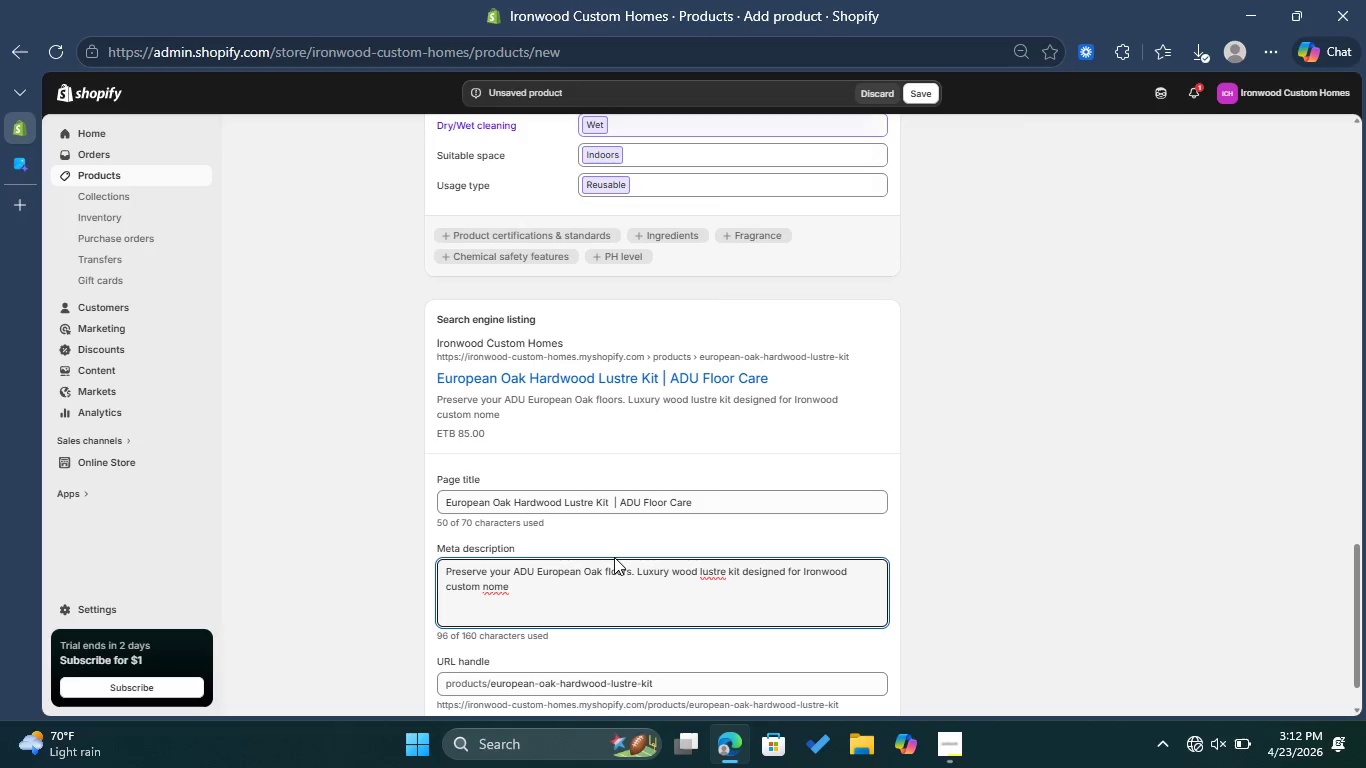 
key(ArrowLeft)
 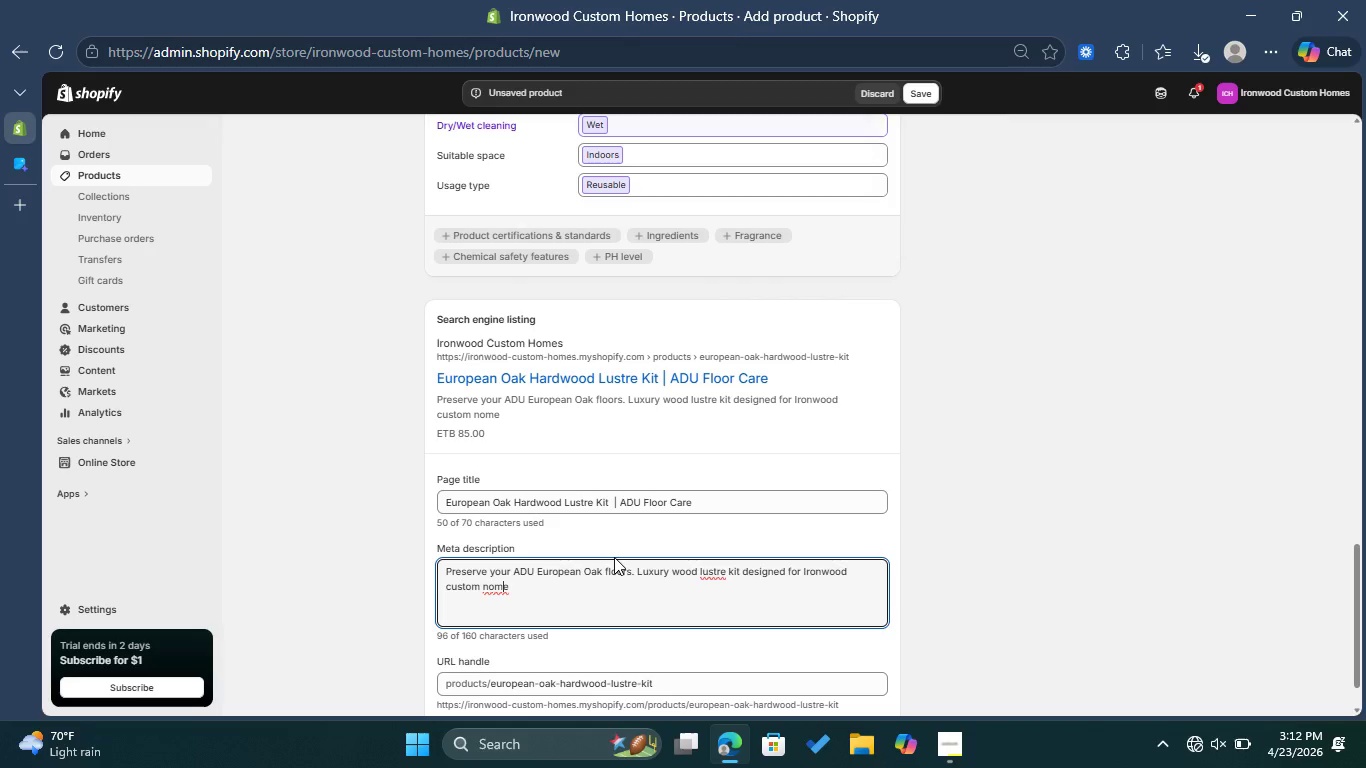 
key(ArrowLeft)
 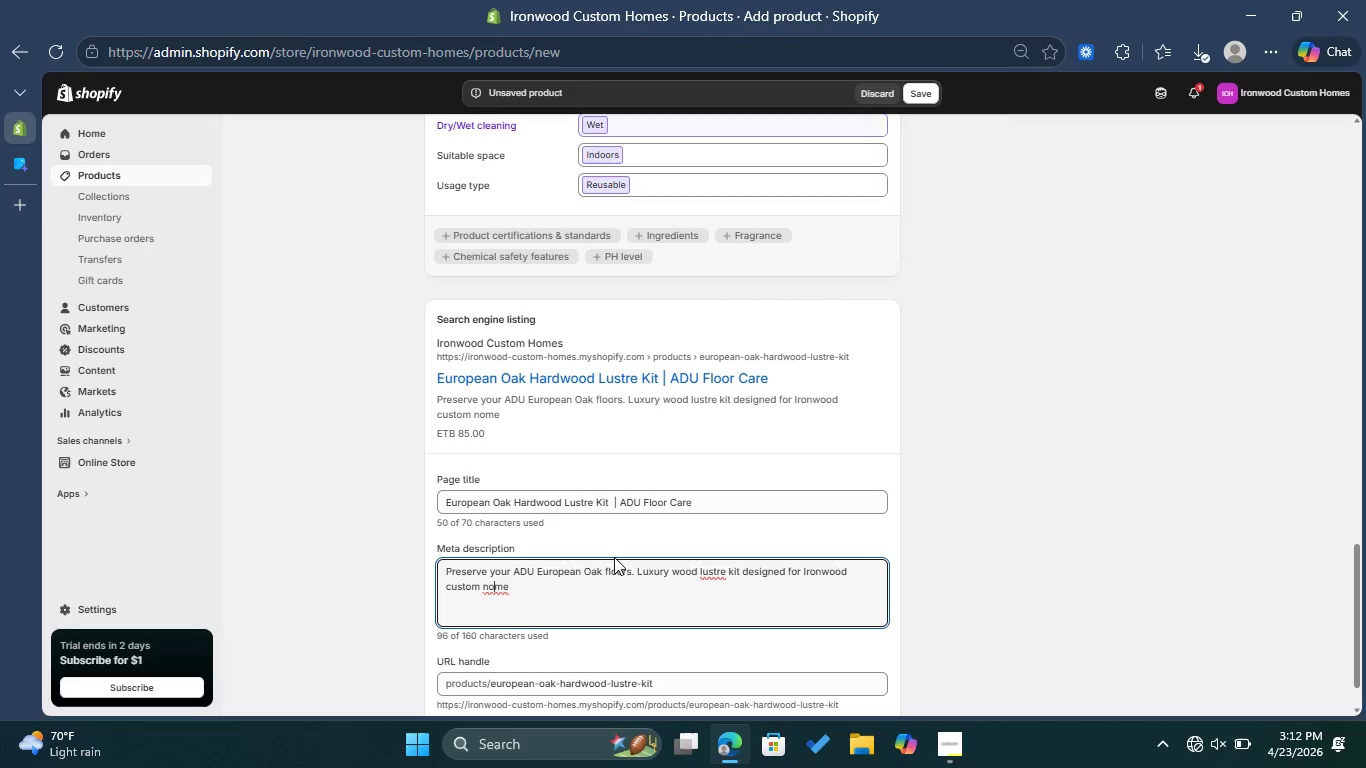 
key(ArrowLeft)
 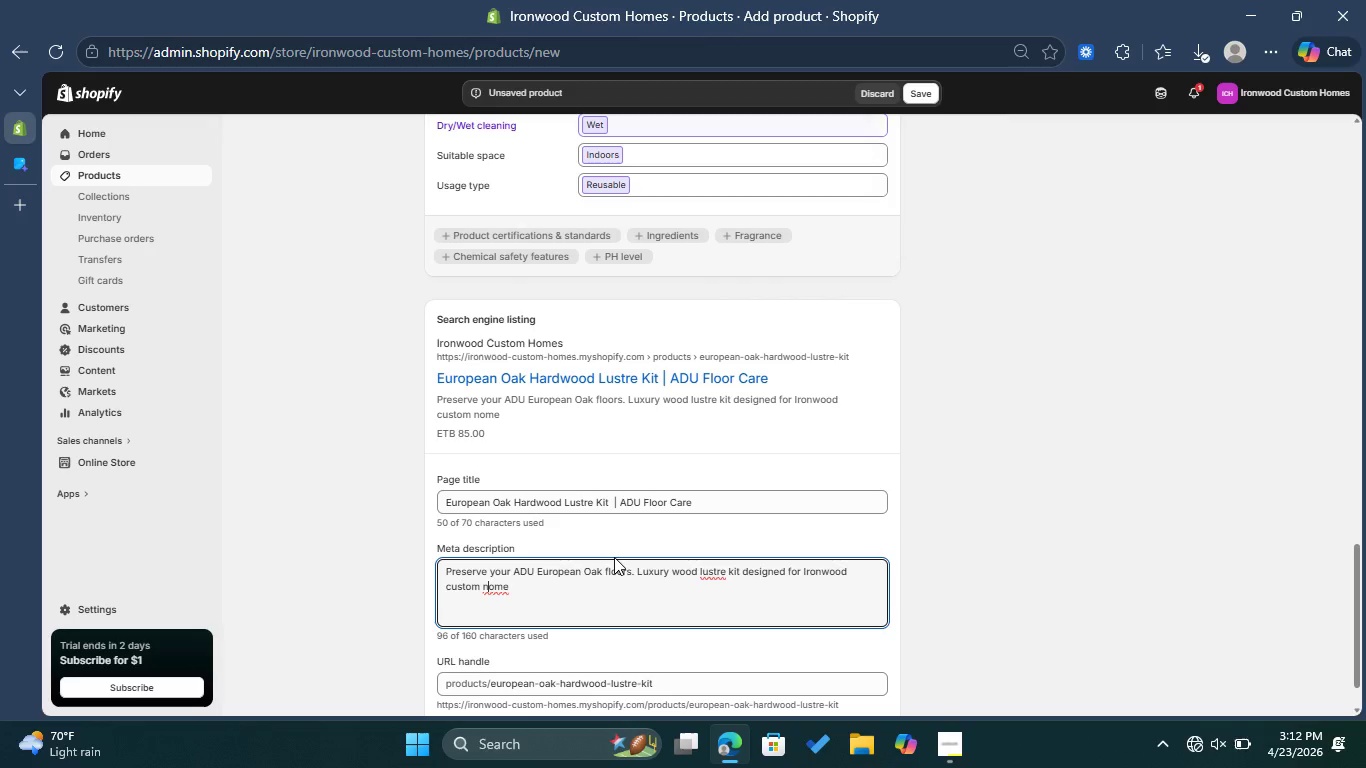 
key(ArrowLeft)
 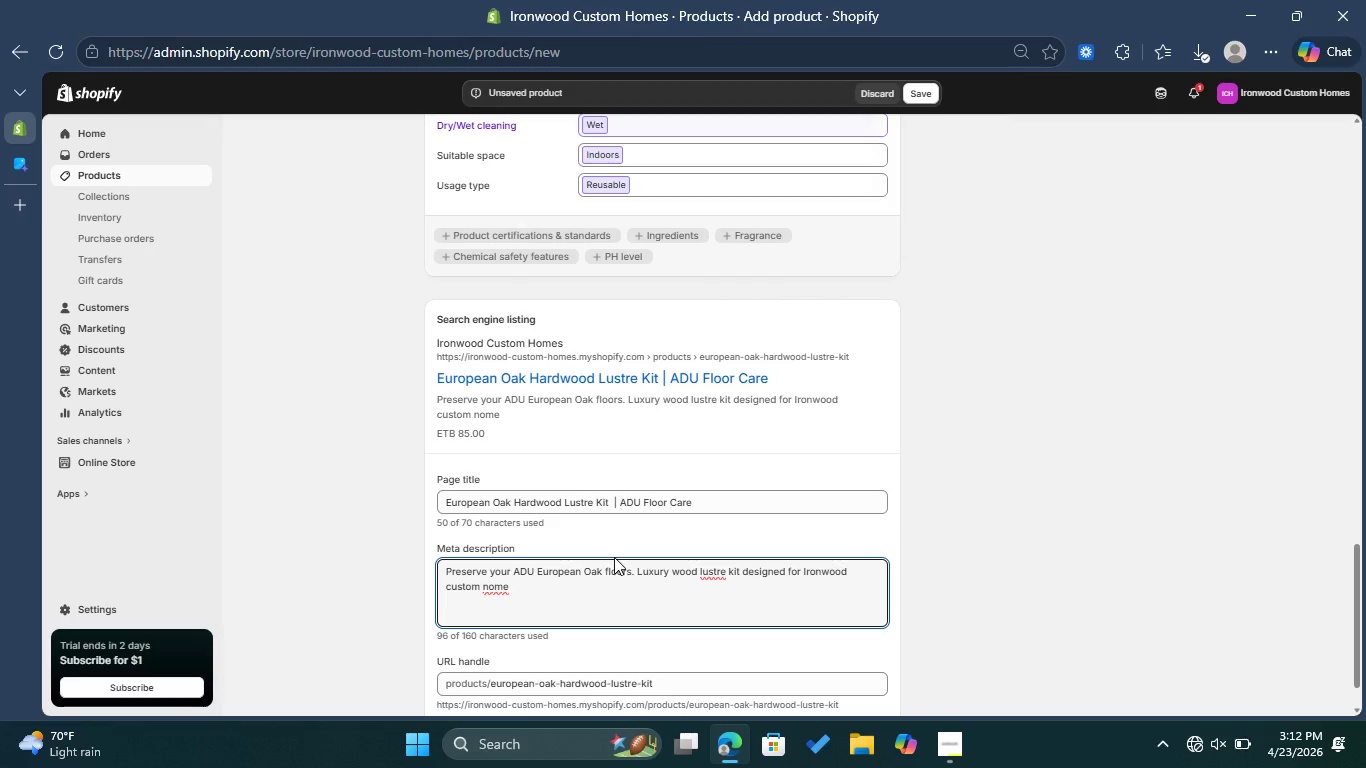 
key(Backspace)
 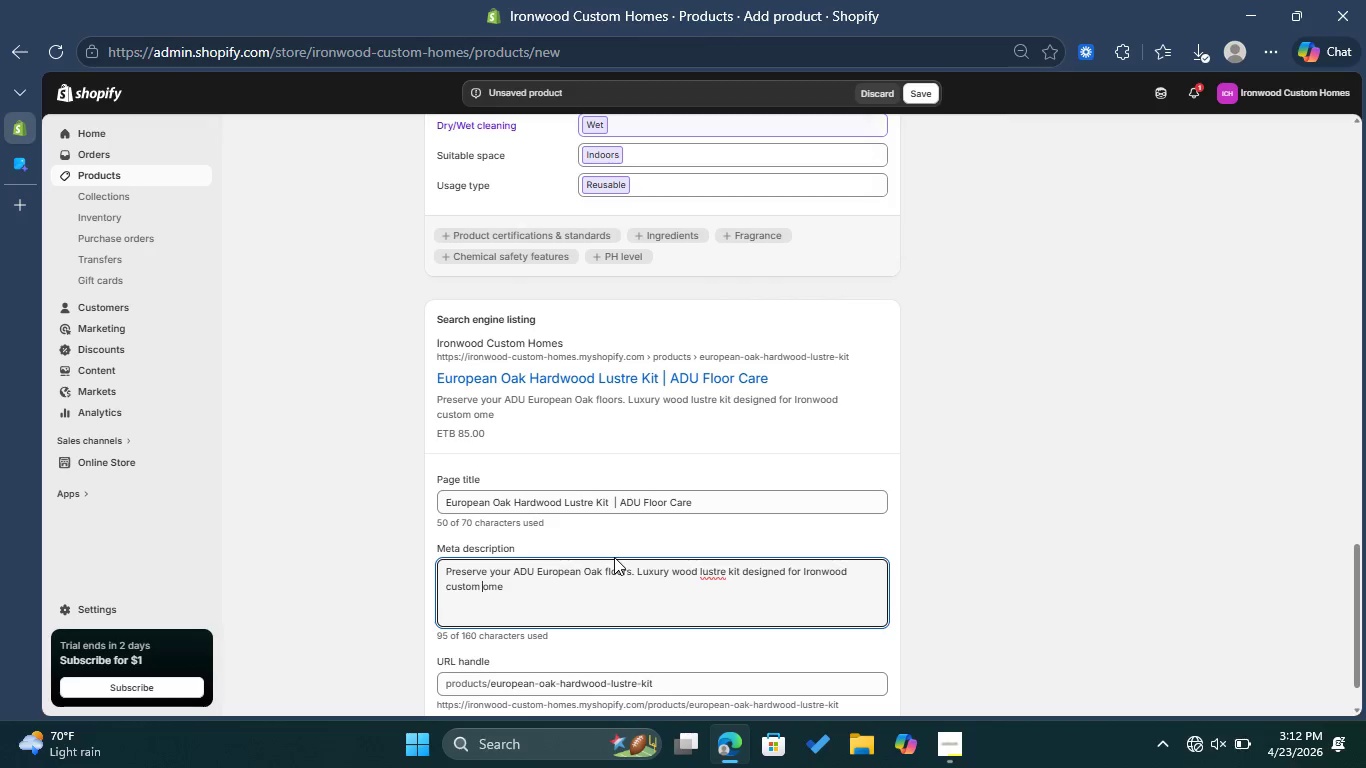 
key(Shift+ShiftLeft)
 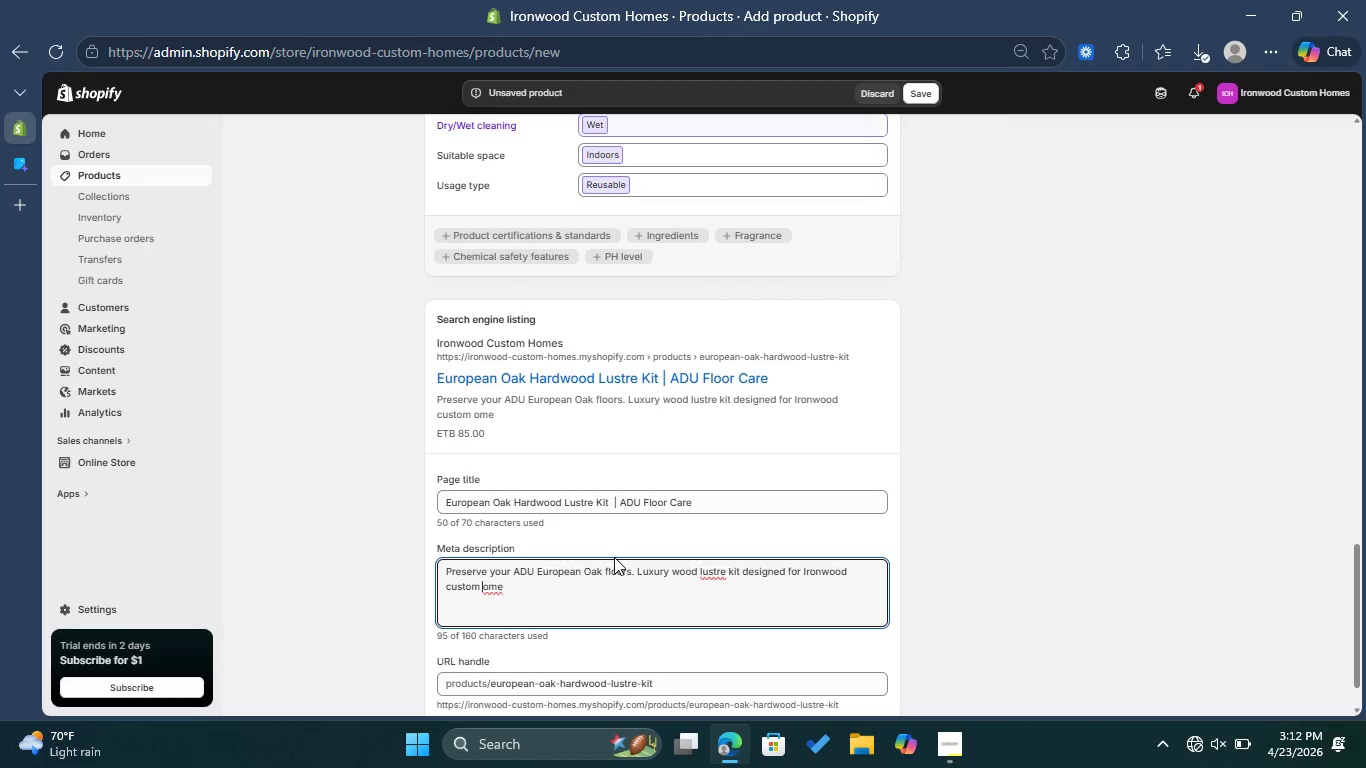 
key(Shift+H)
 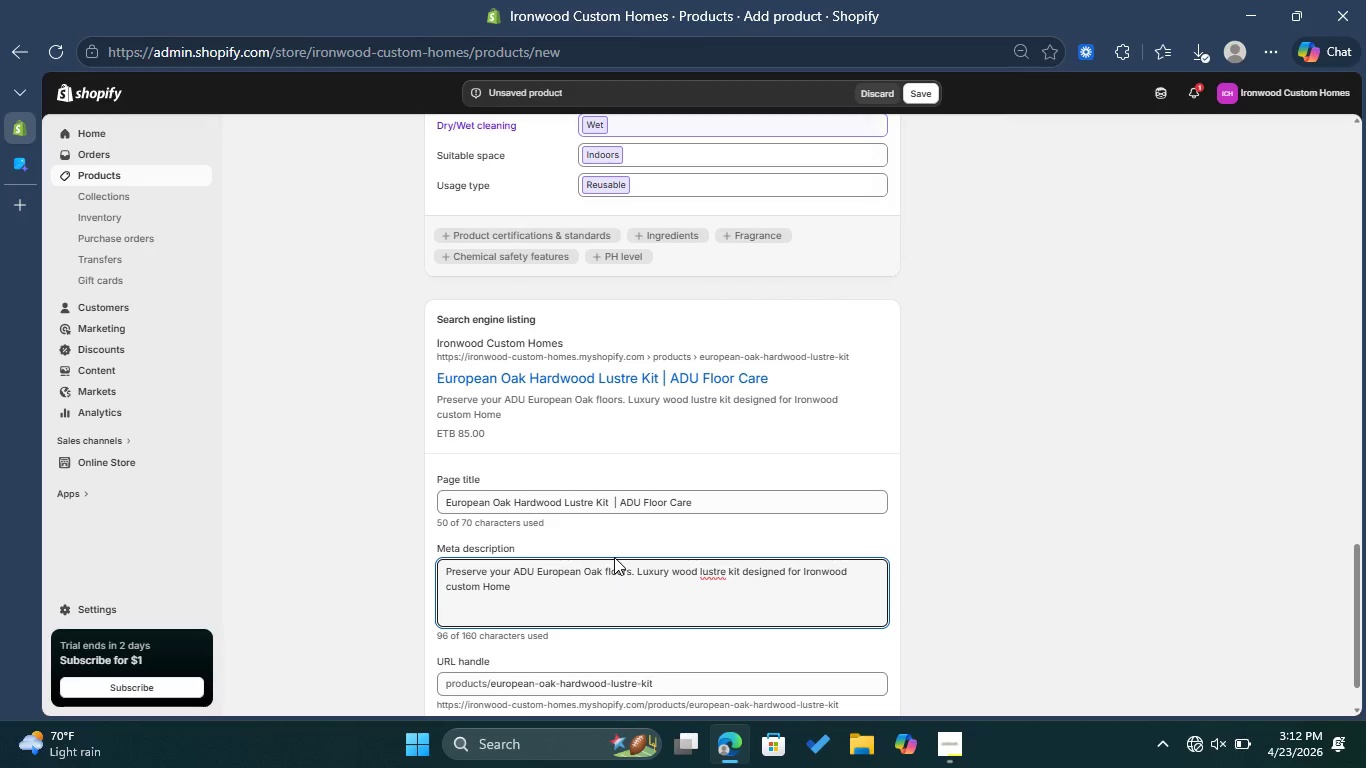 
key(Backspace)
 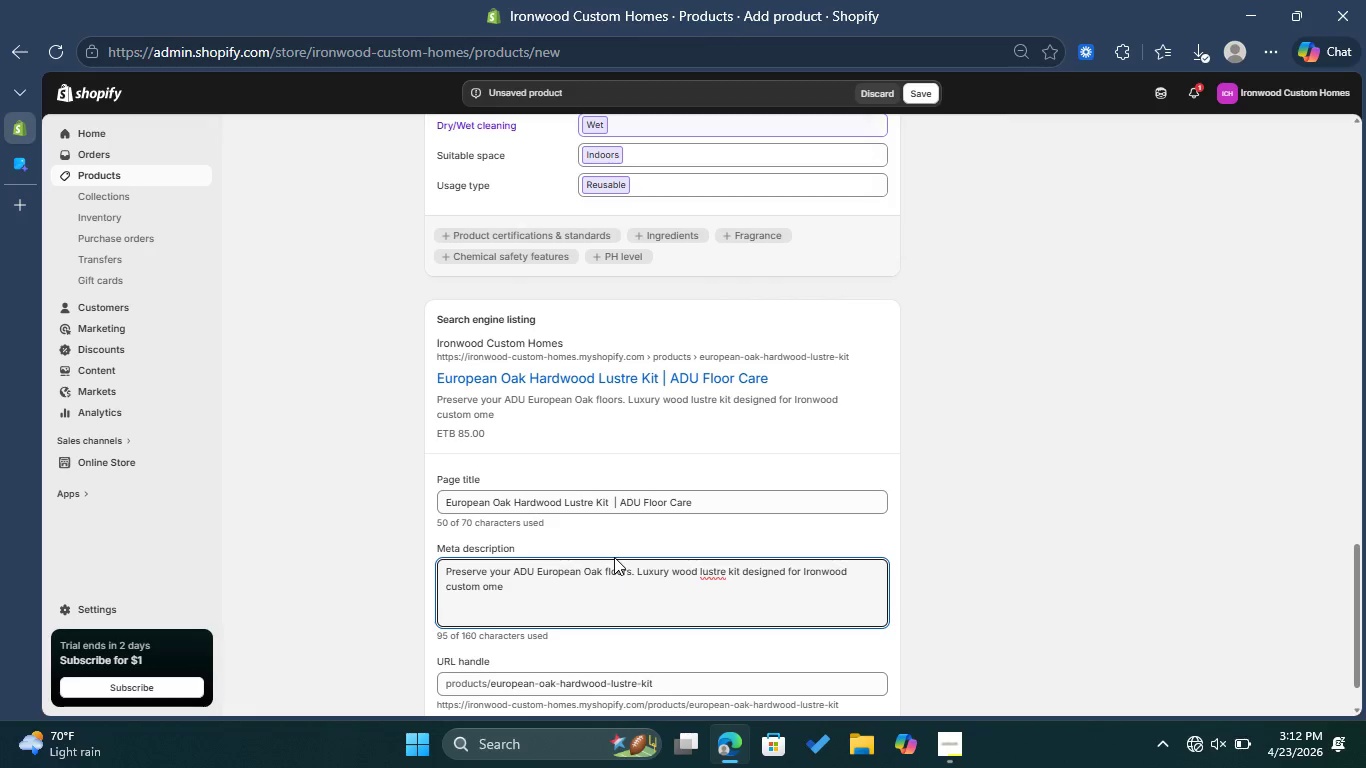 
key(J)
 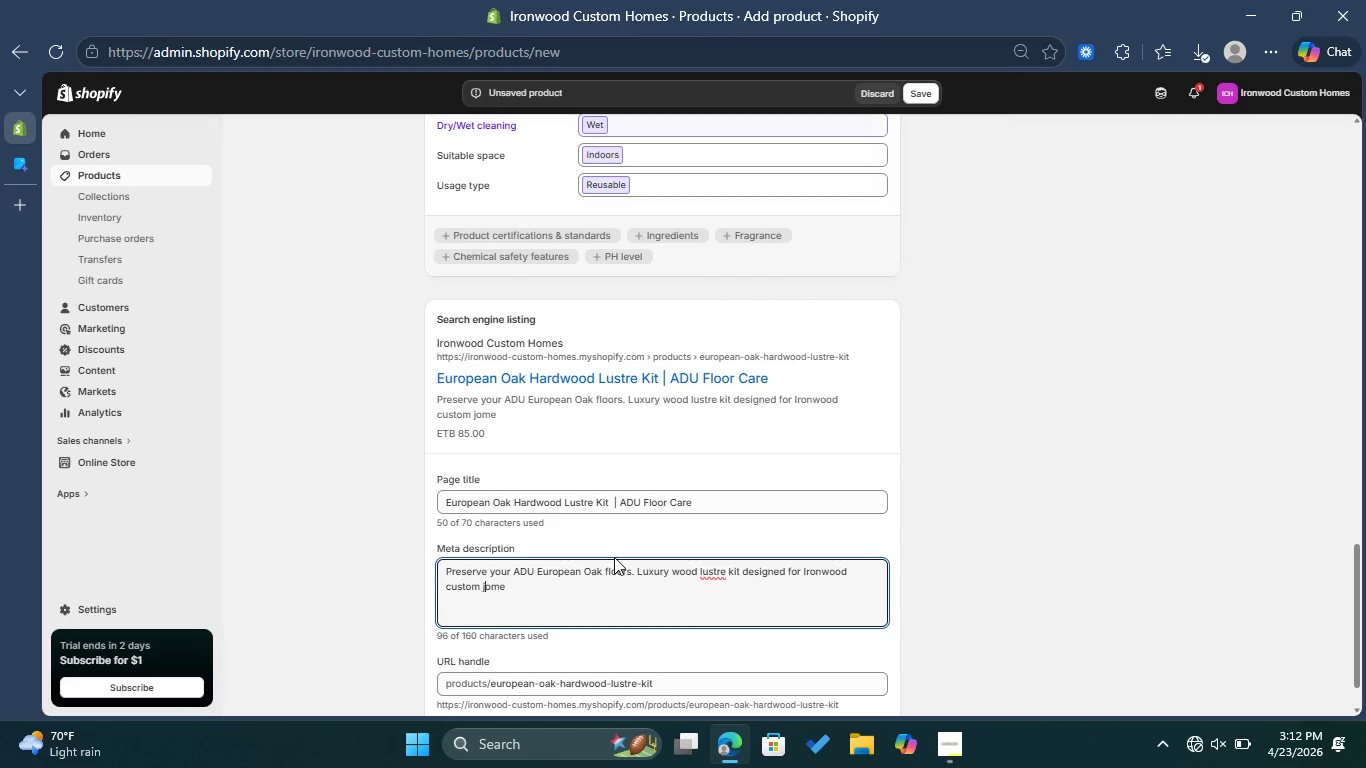 
key(Backspace)
 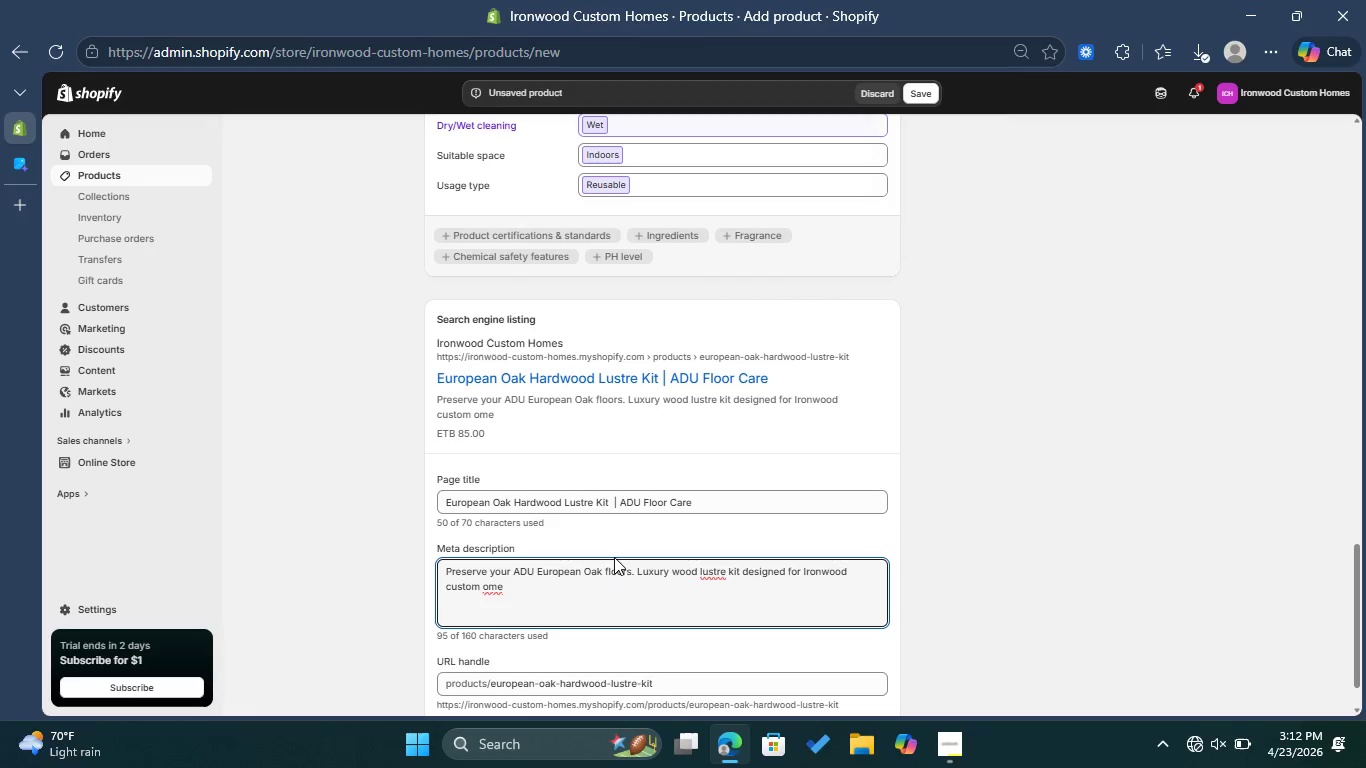 
key(H)
 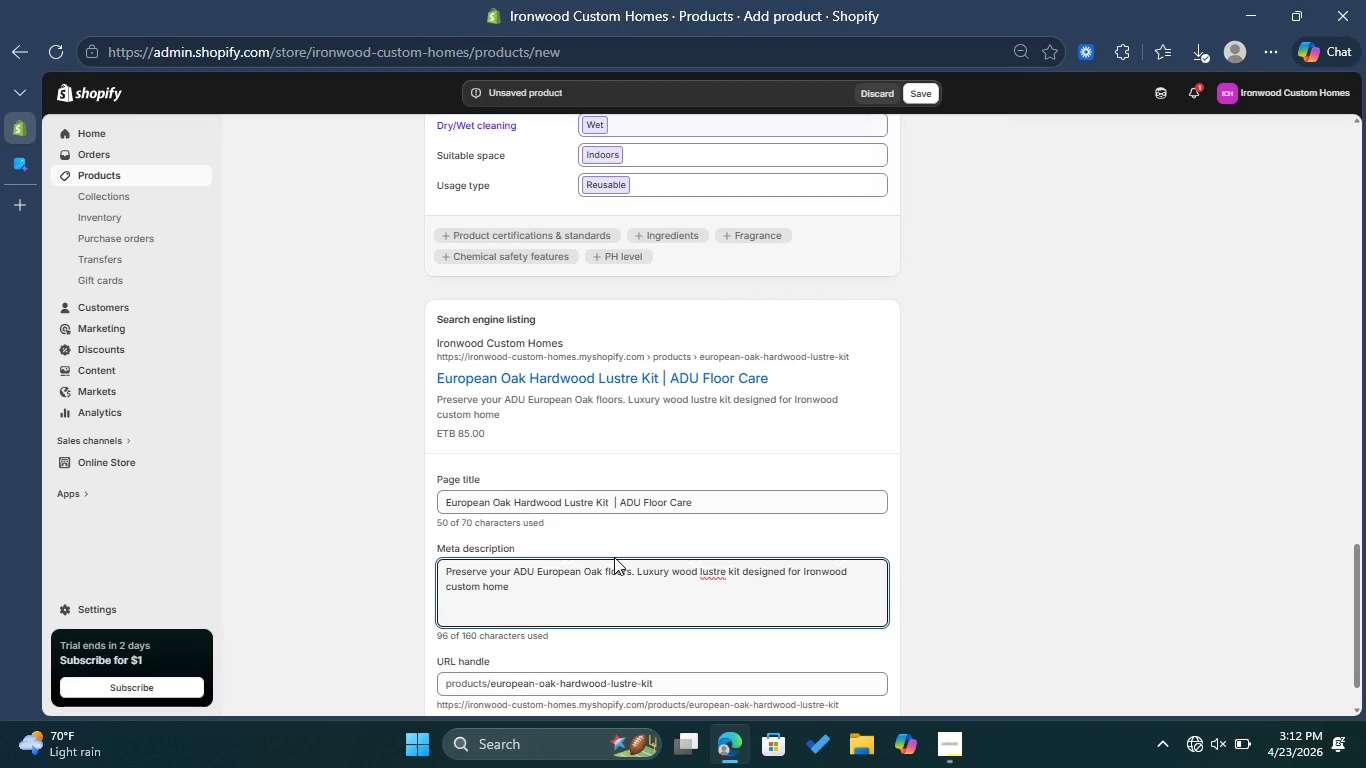 
key(ArrowRight)
 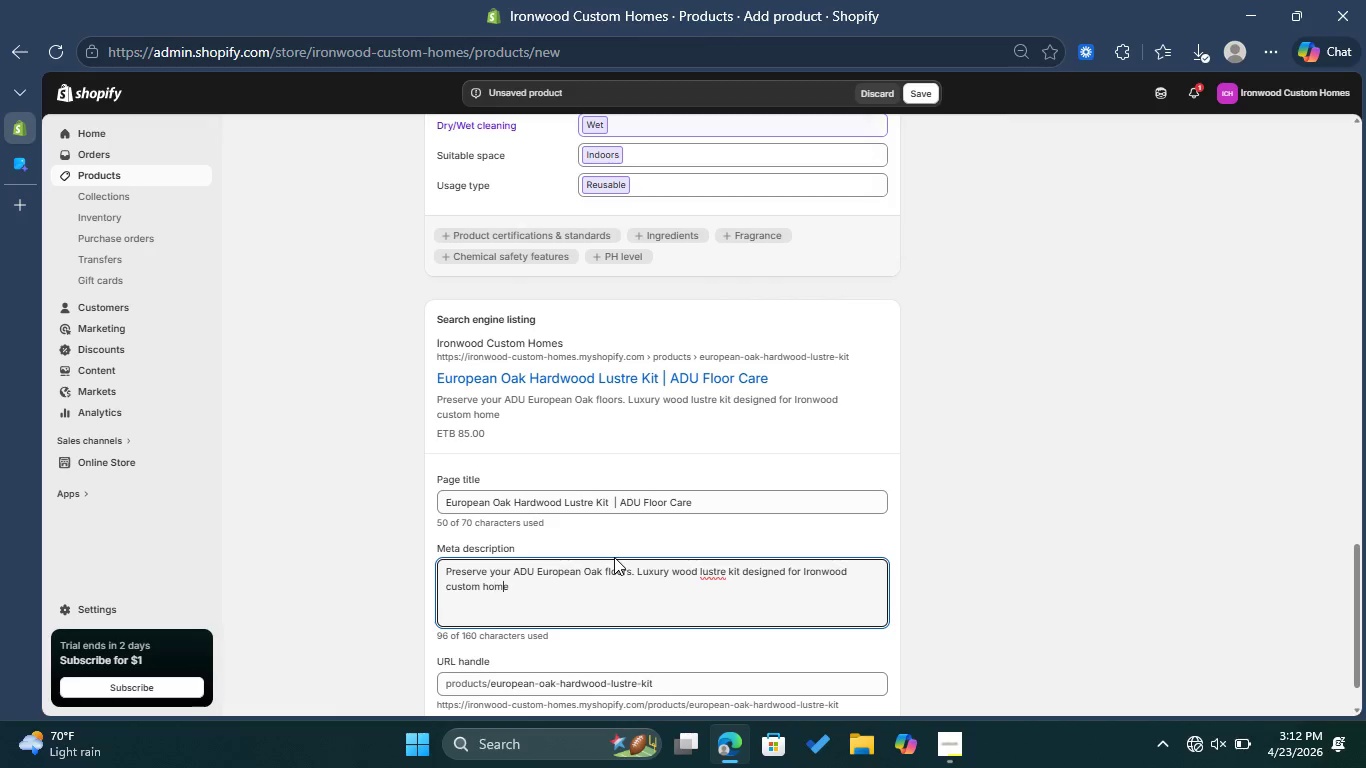 
key(ArrowRight)
 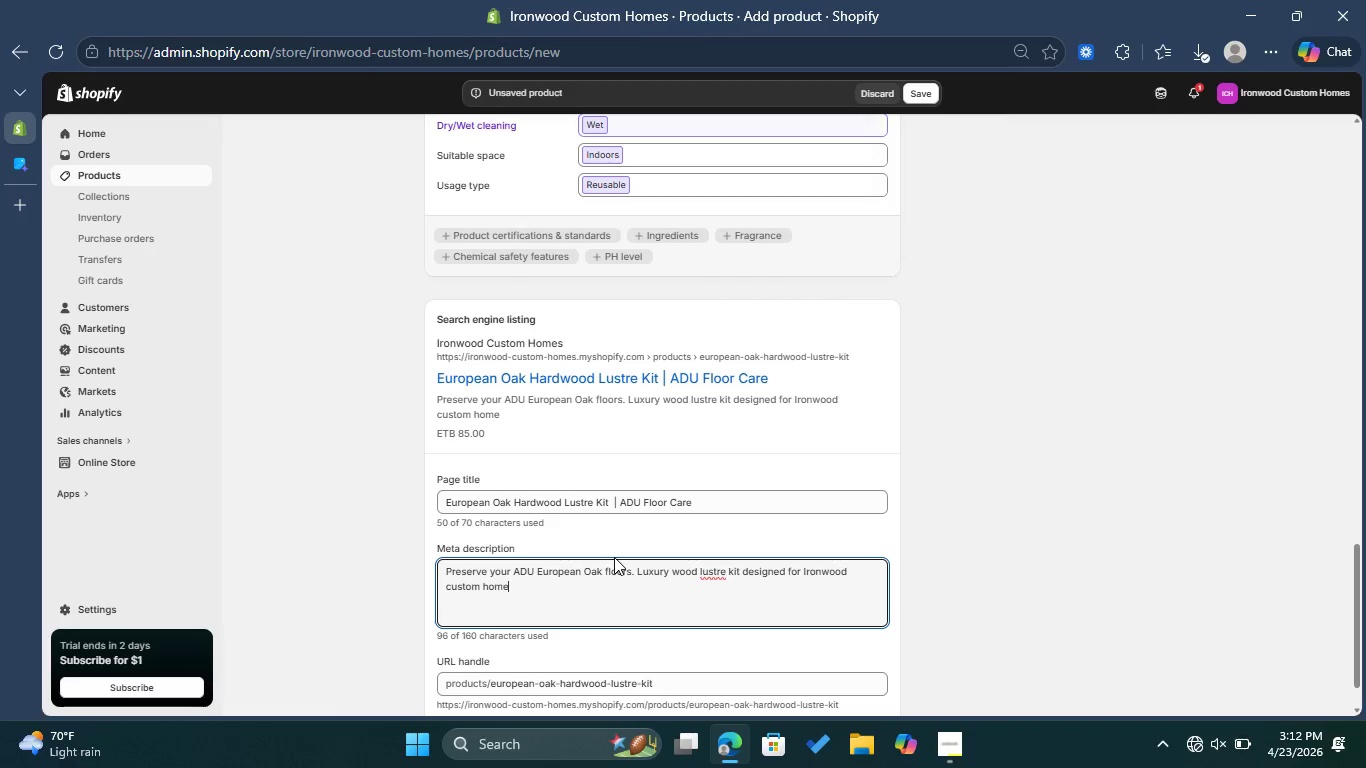 
key(ArrowRight)
 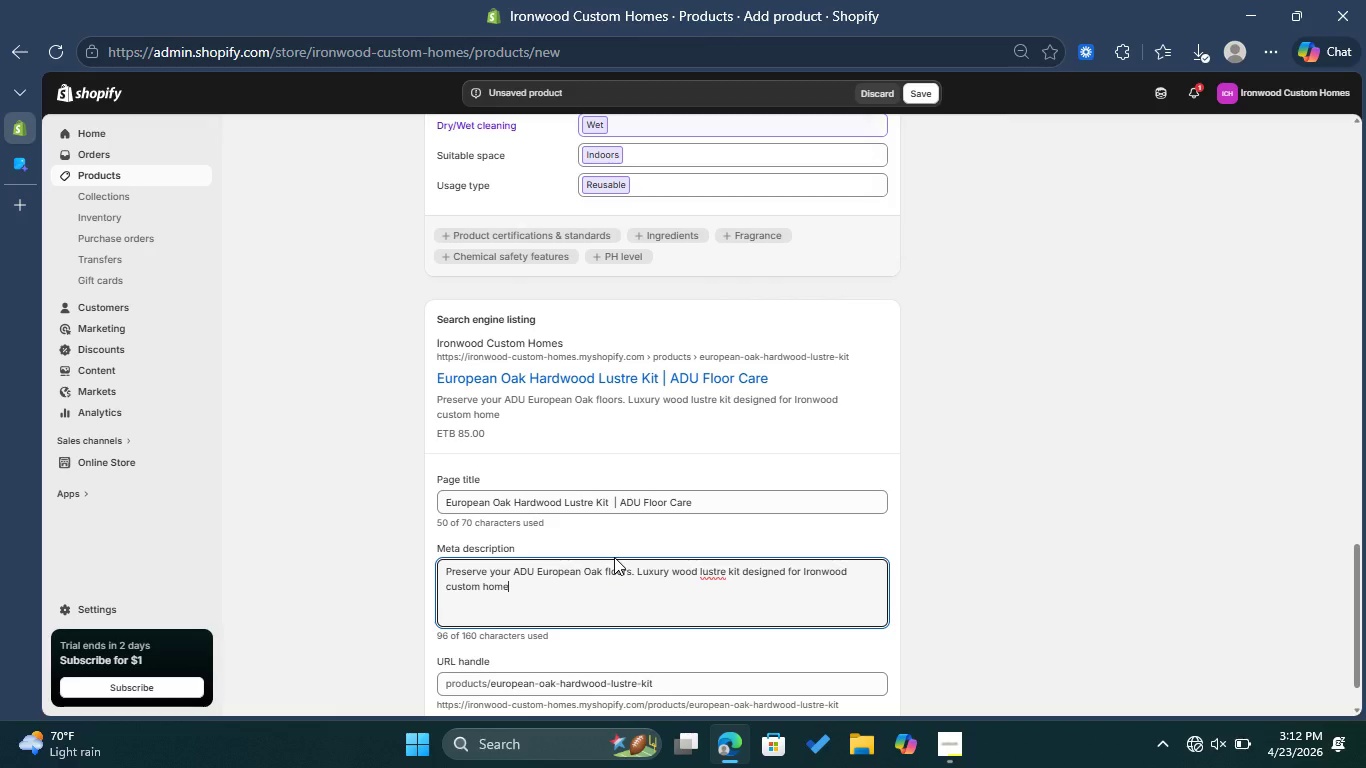 
key(Space)
 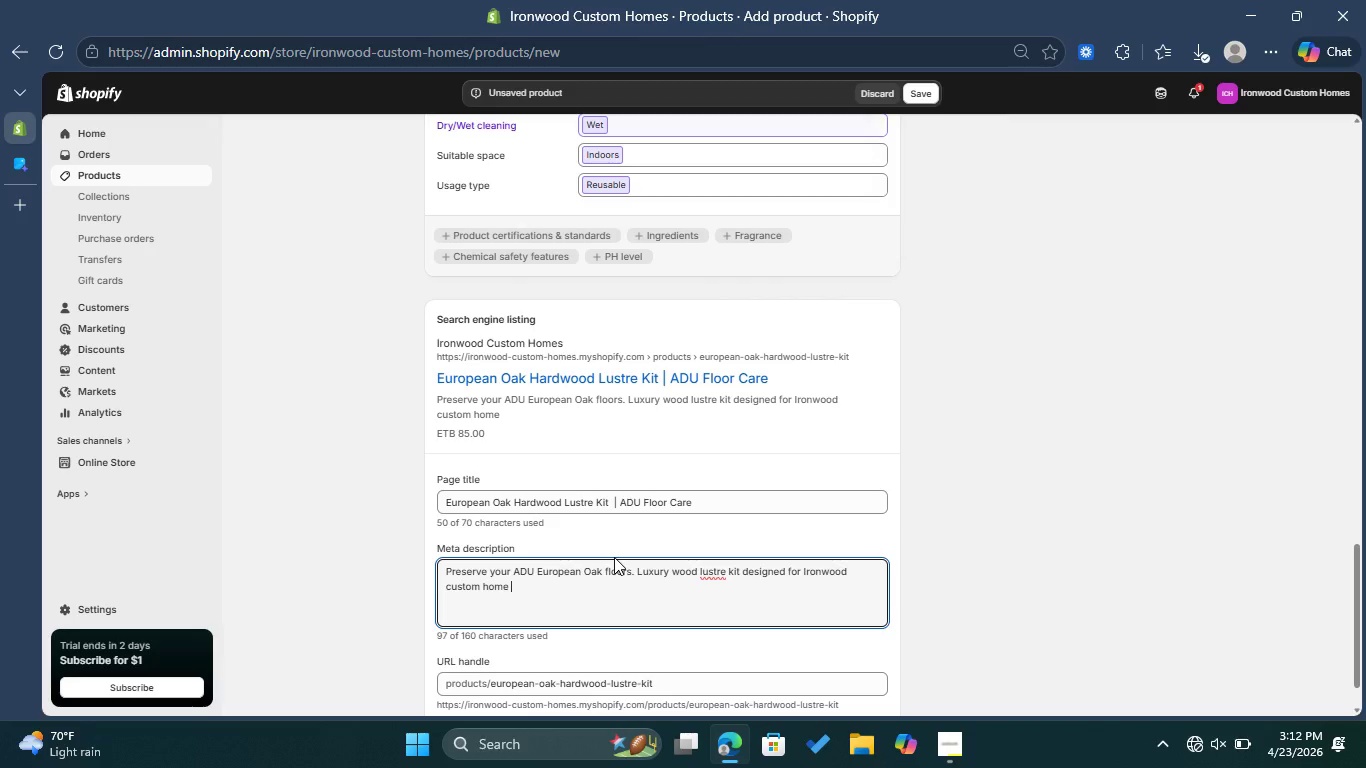 
type(hardwood finishes.)
 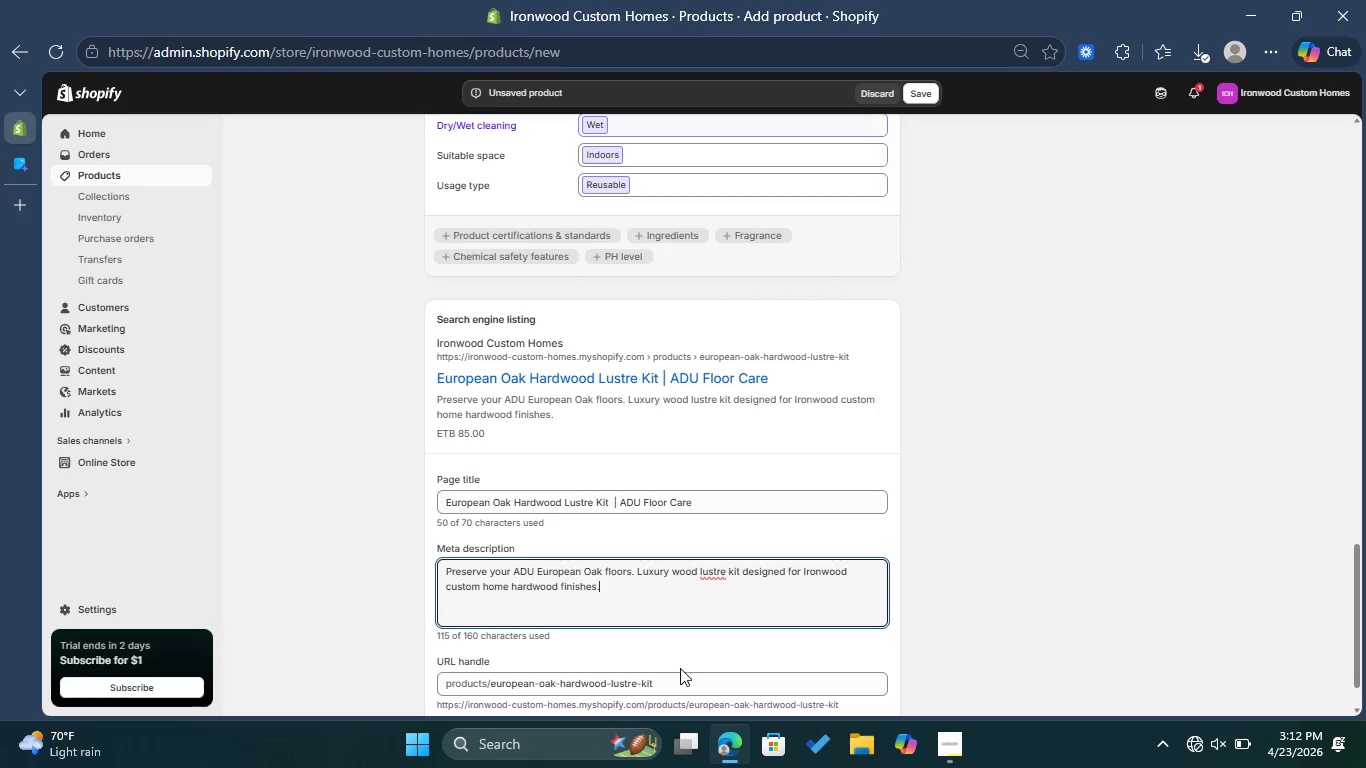 
left_click([678, 682])
 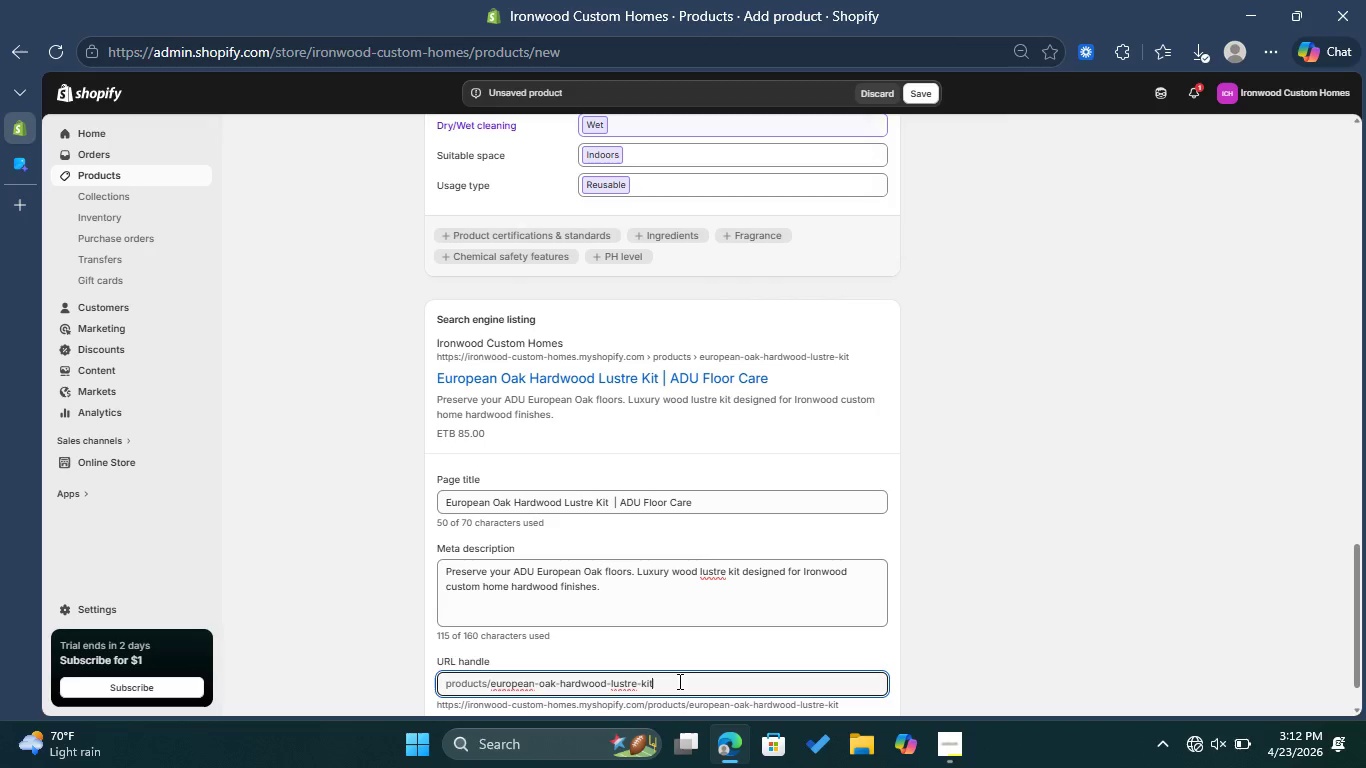 
wait(8.45)
 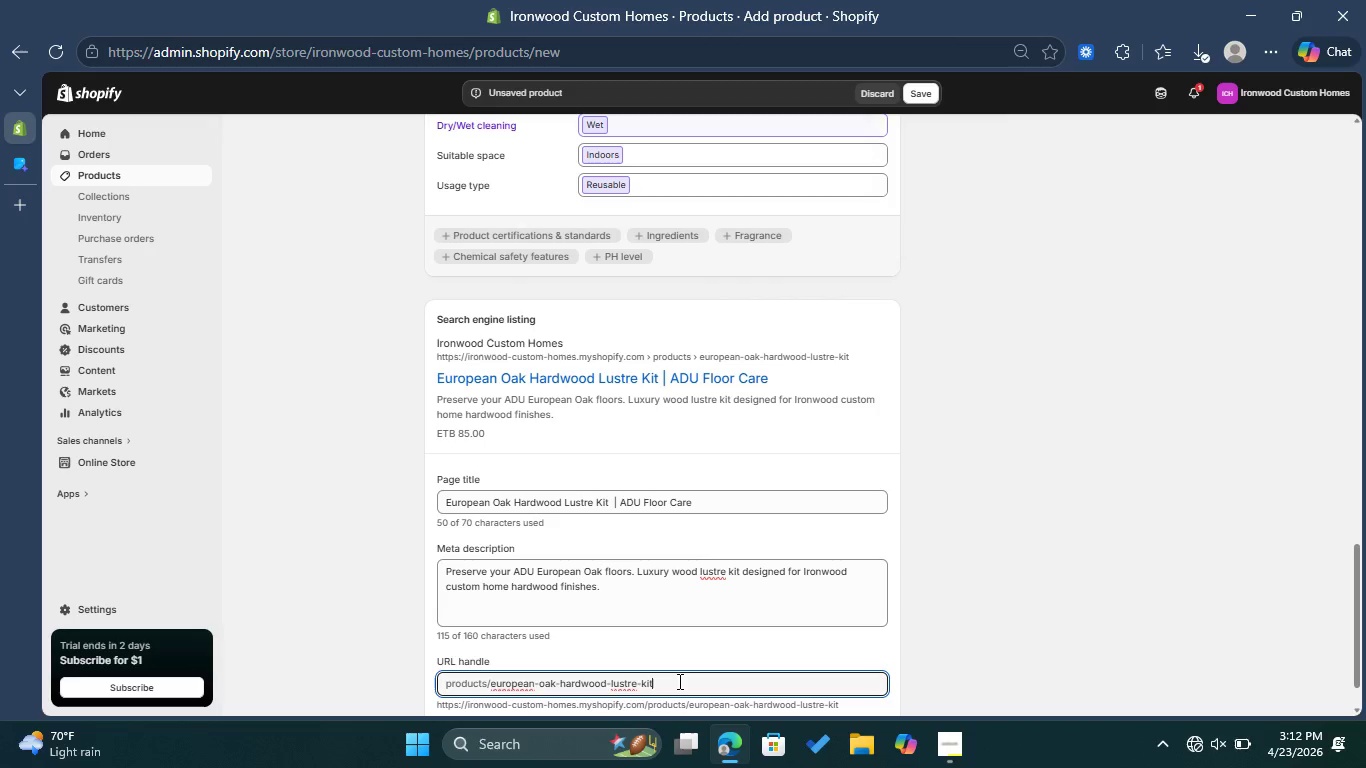 
left_click_drag(start_coordinate=[534, 684], to_coordinate=[491, 686])
 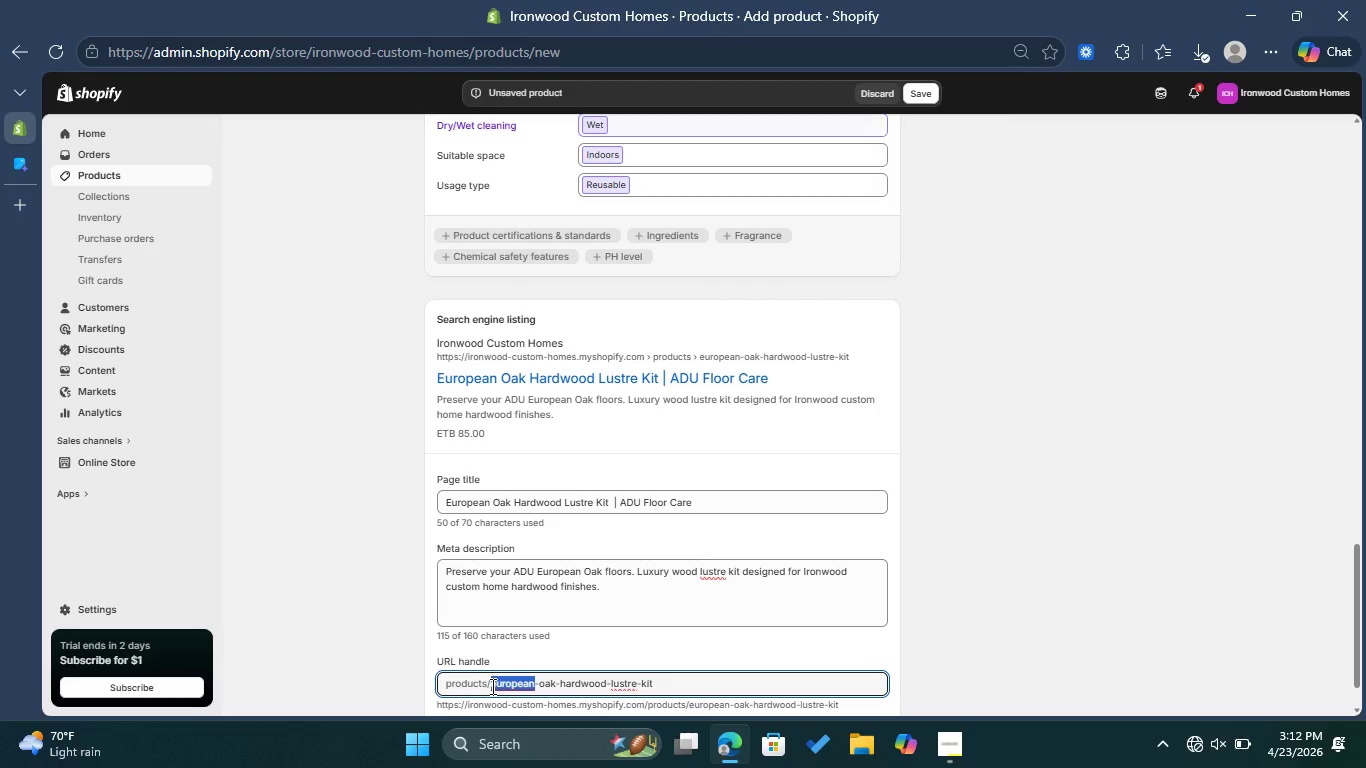 
hold_key(key=ShiftLeft, duration=1.49)
 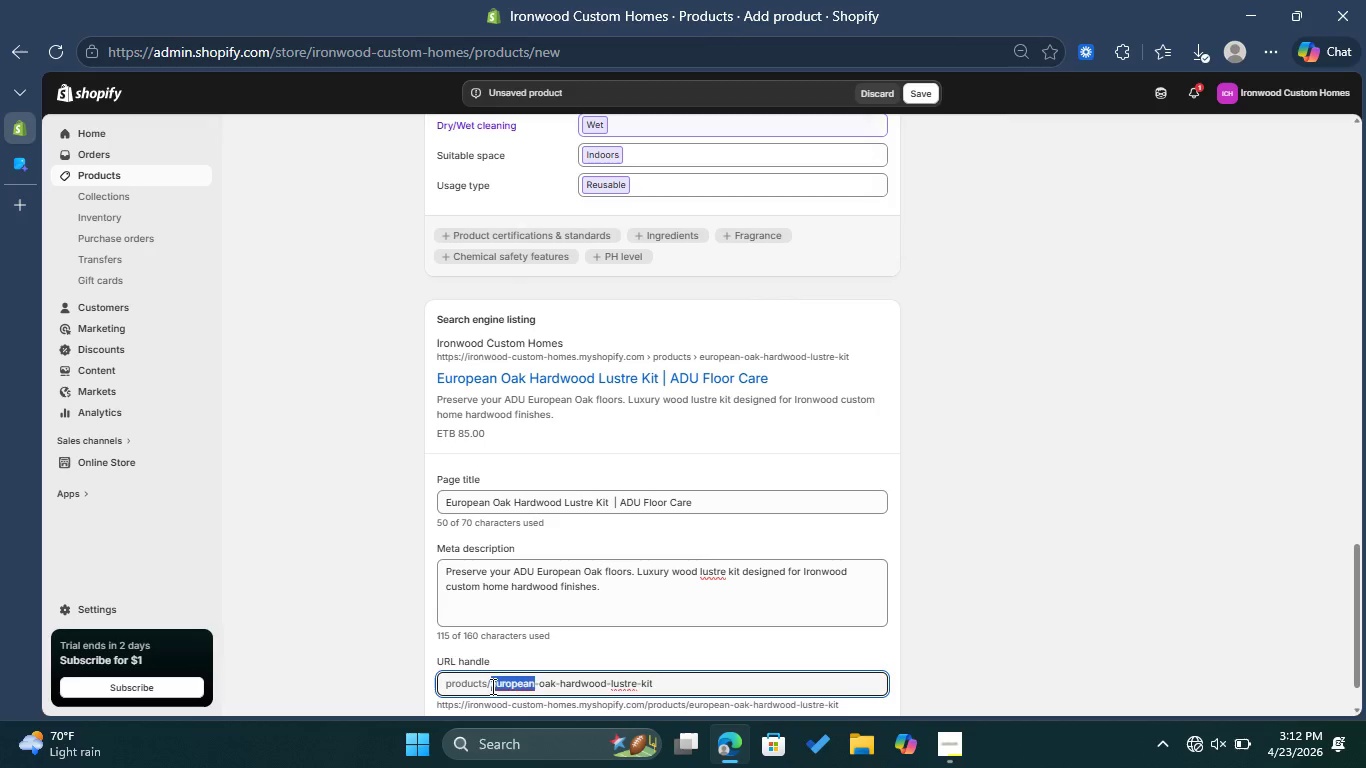 
type(ironwood)
 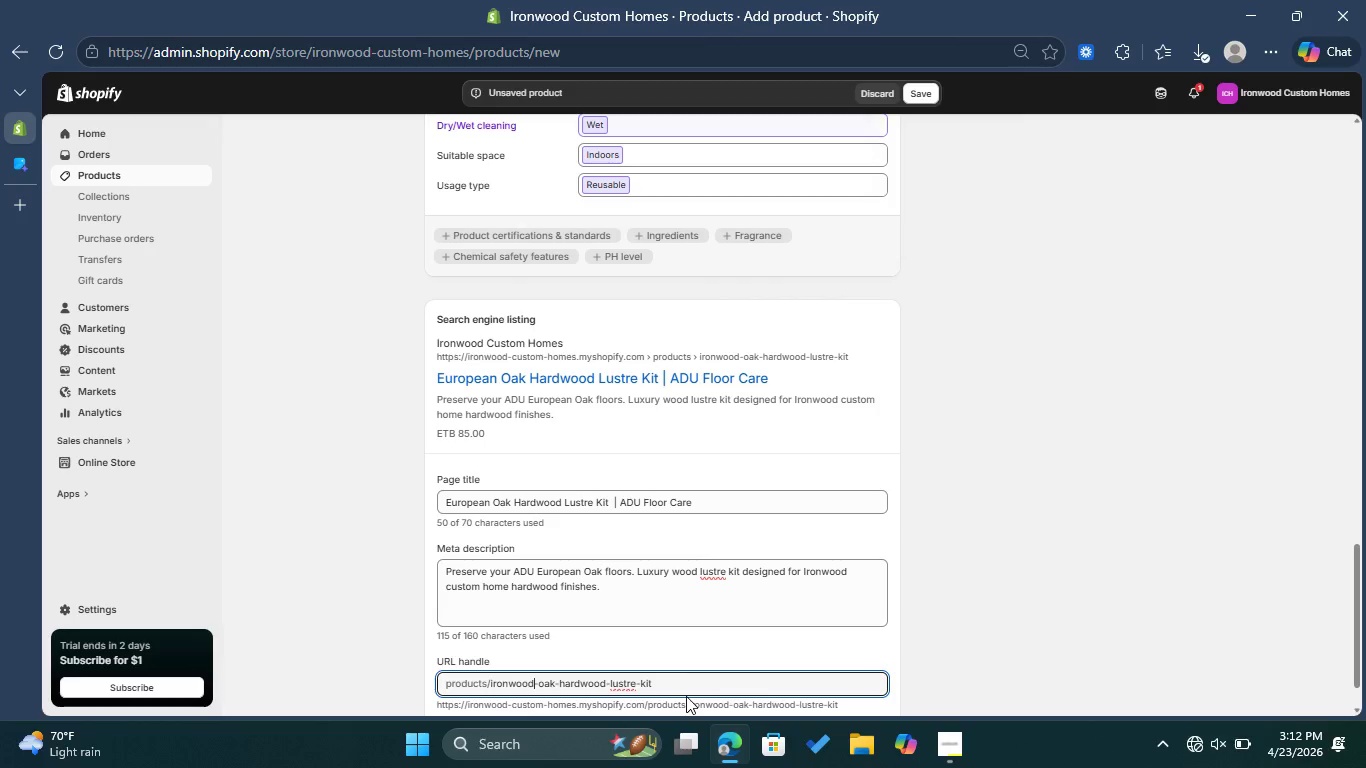 
left_click([681, 690])
 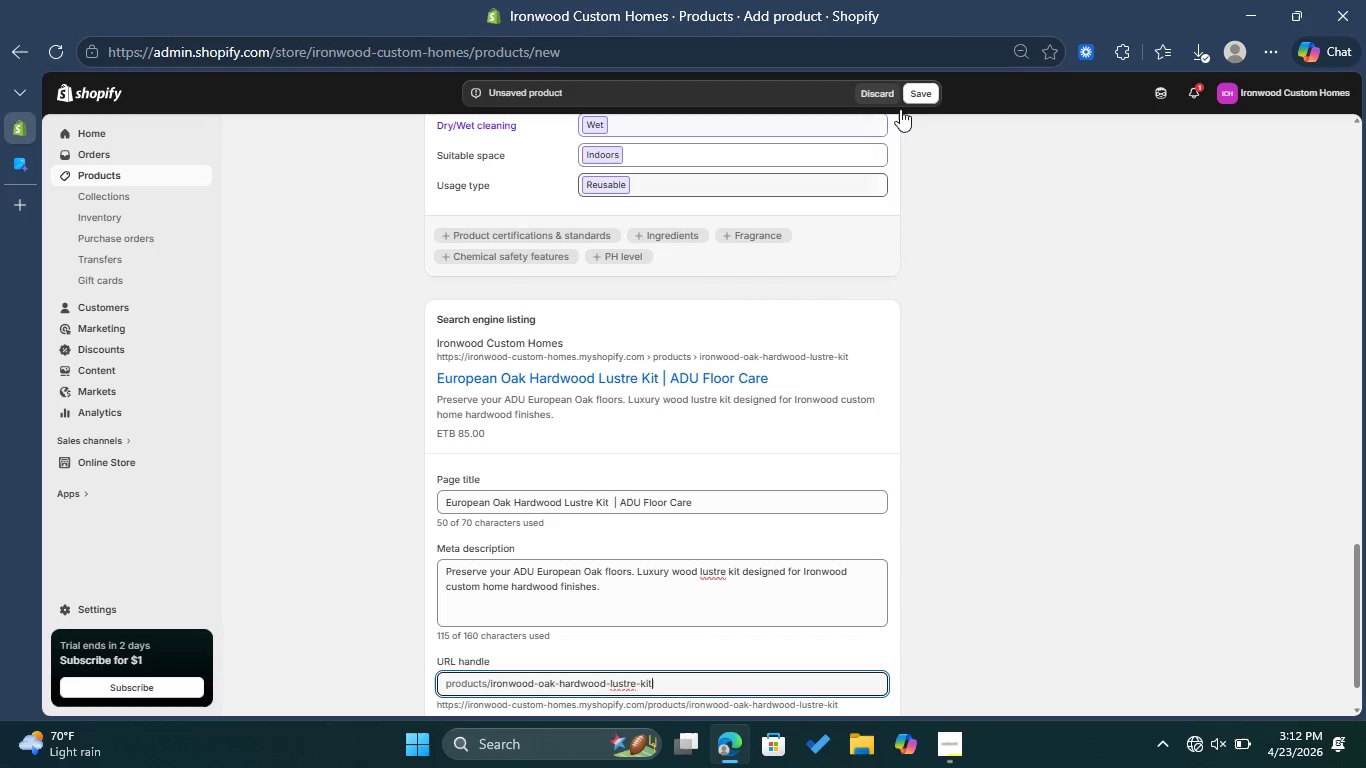 
left_click([924, 89])
 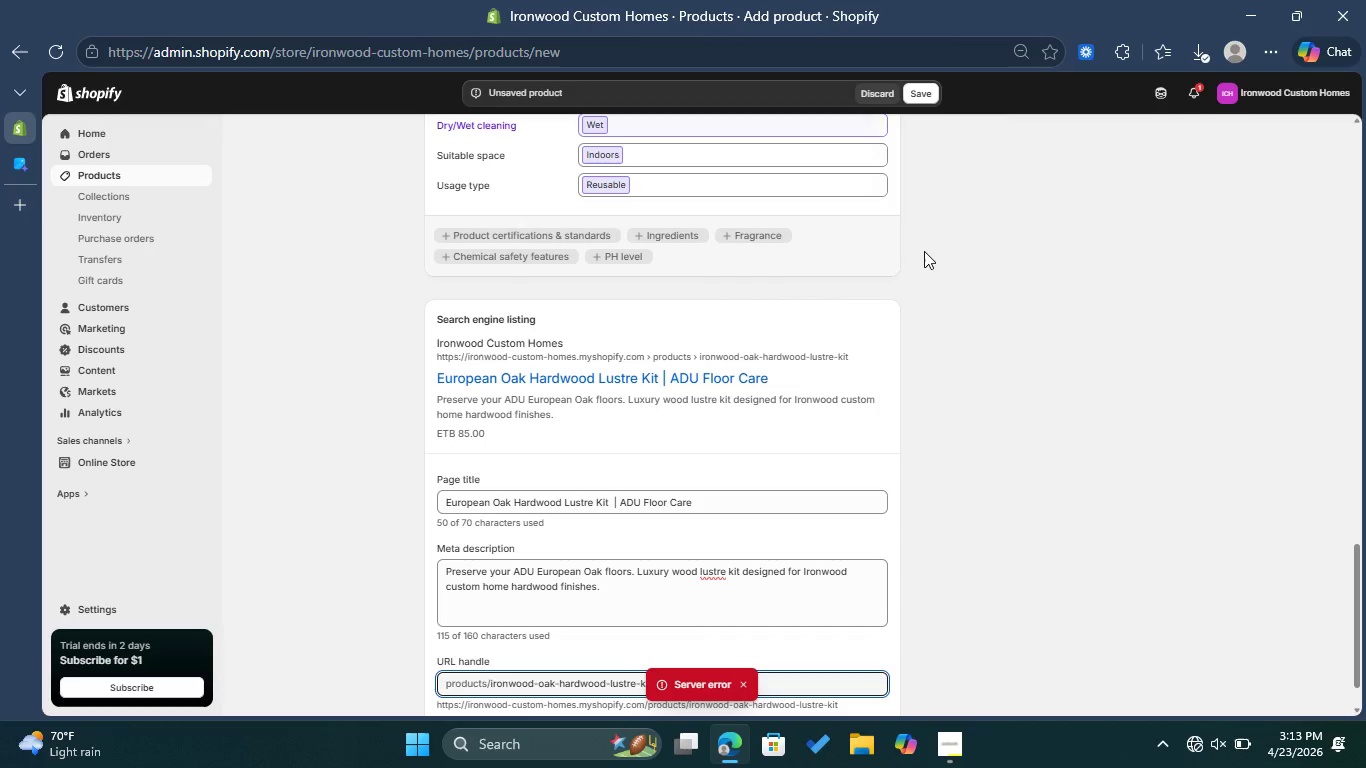 
wait(10.98)
 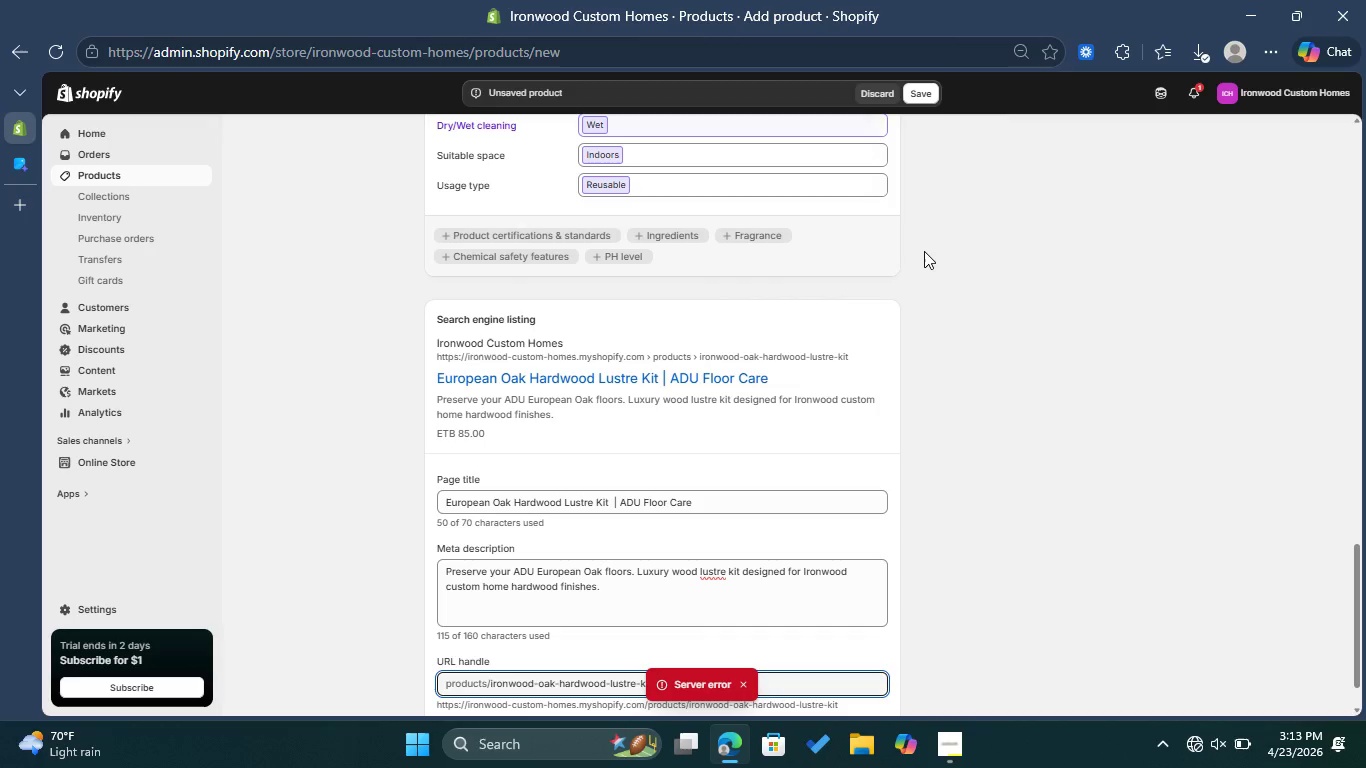 
left_click([1191, 753])
 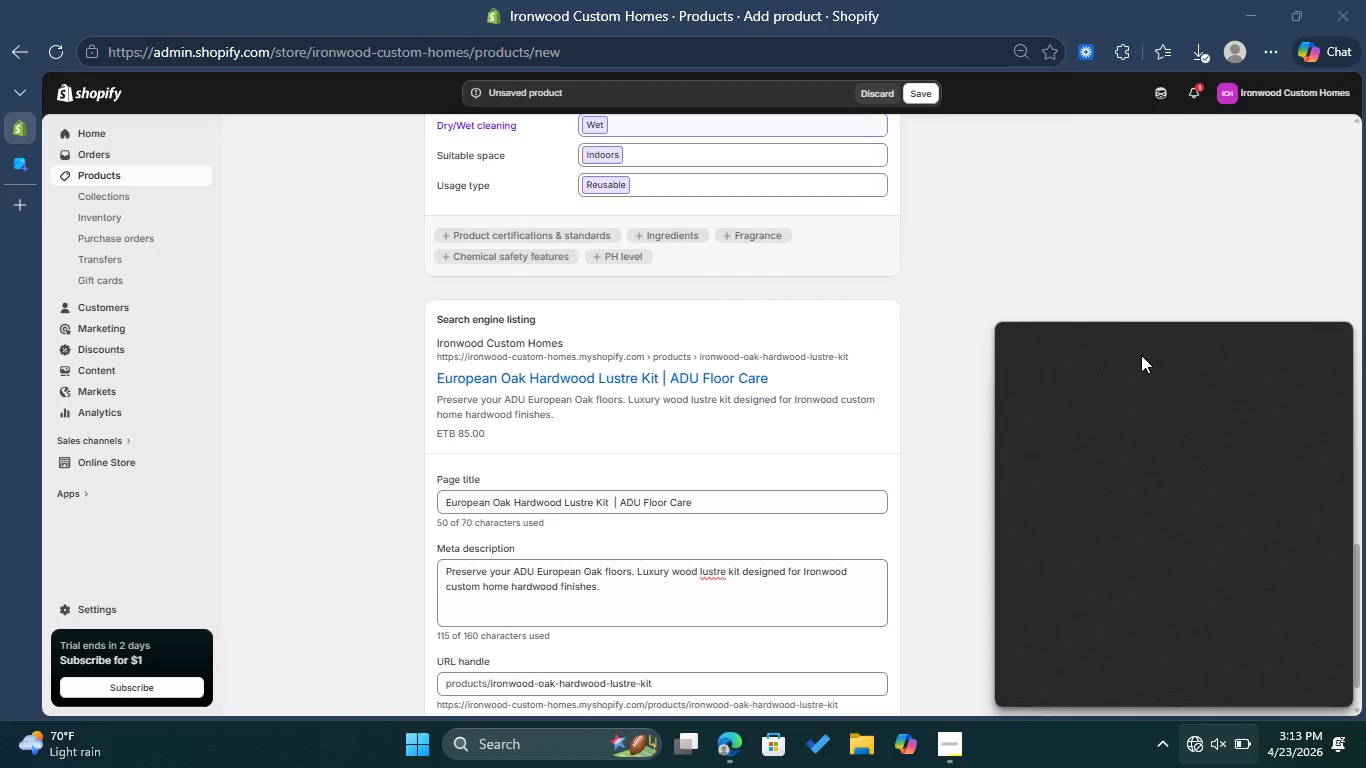 
left_click([1086, 361])
 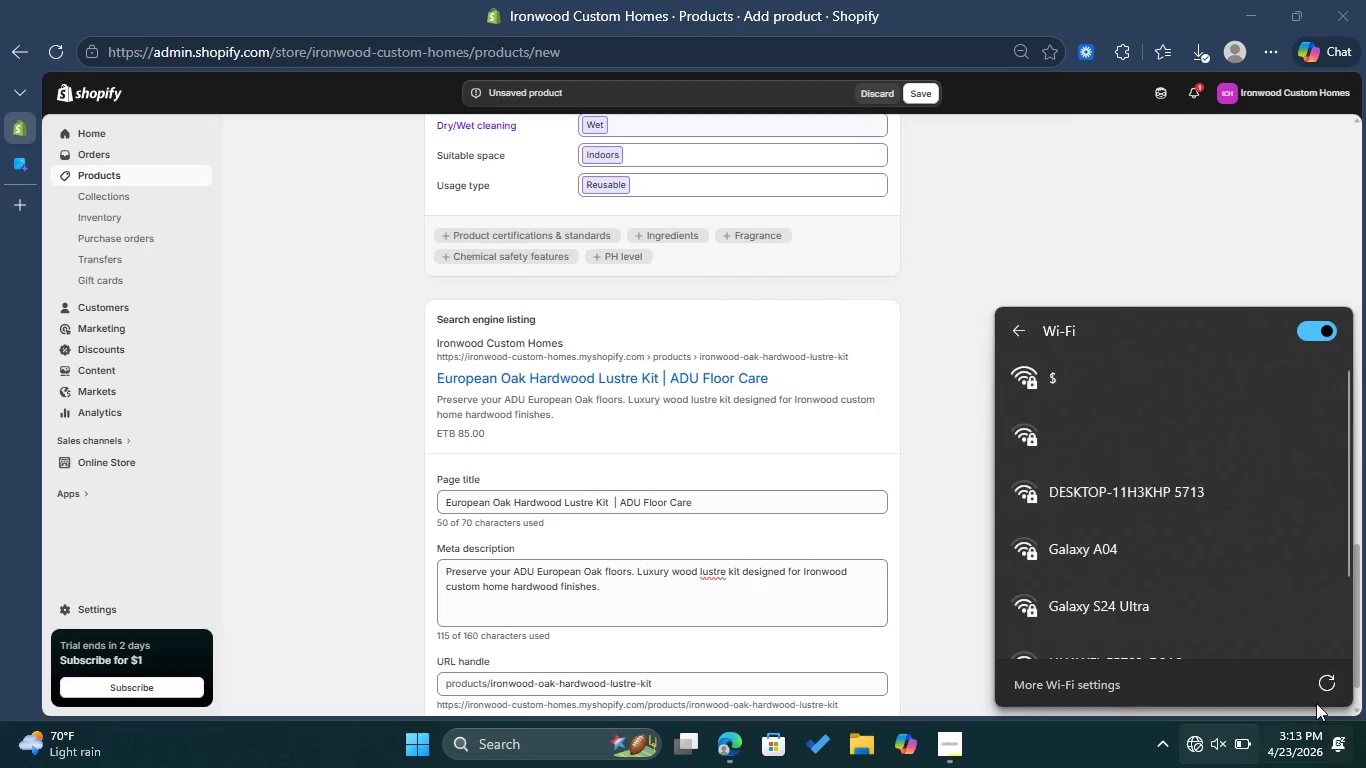 
left_click([1315, 681])
 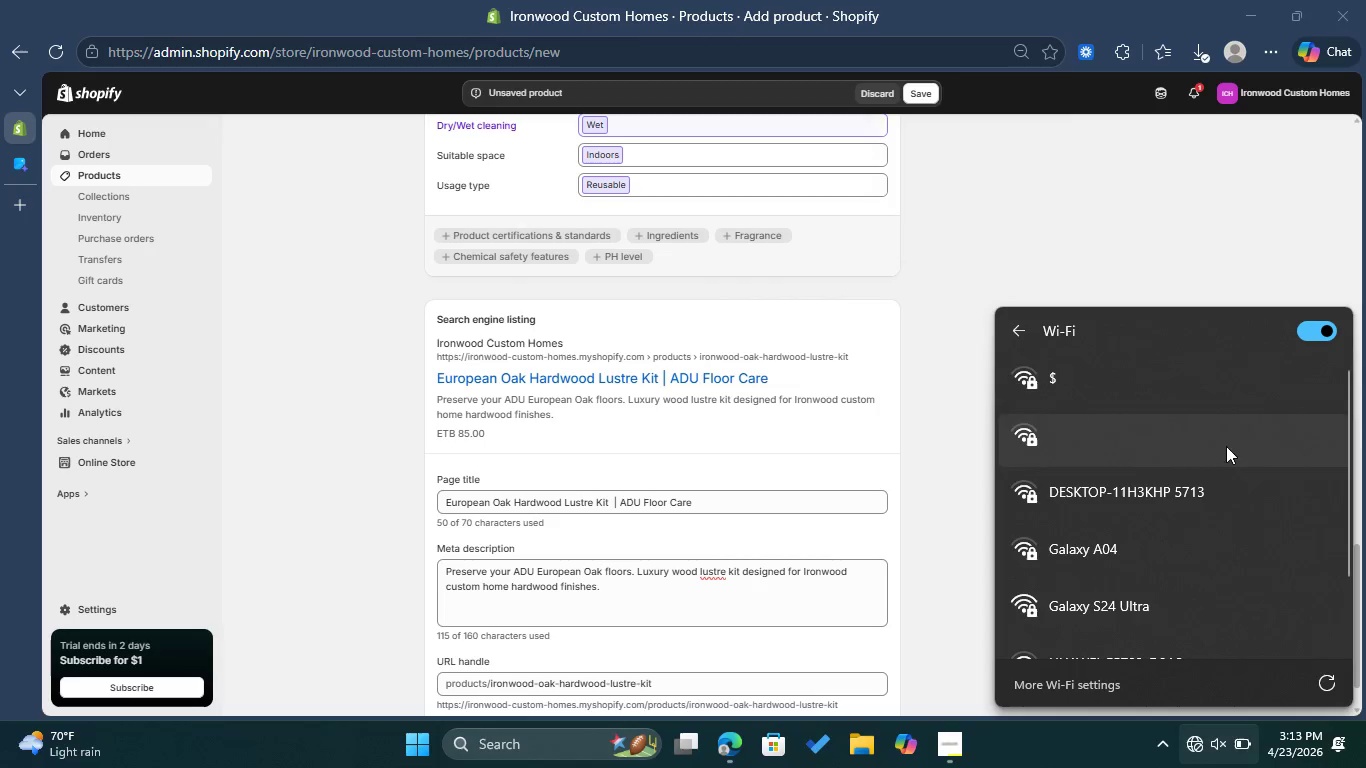 
scroll: coordinate [1187, 404], scroll_direction: up, amount: 4.0
 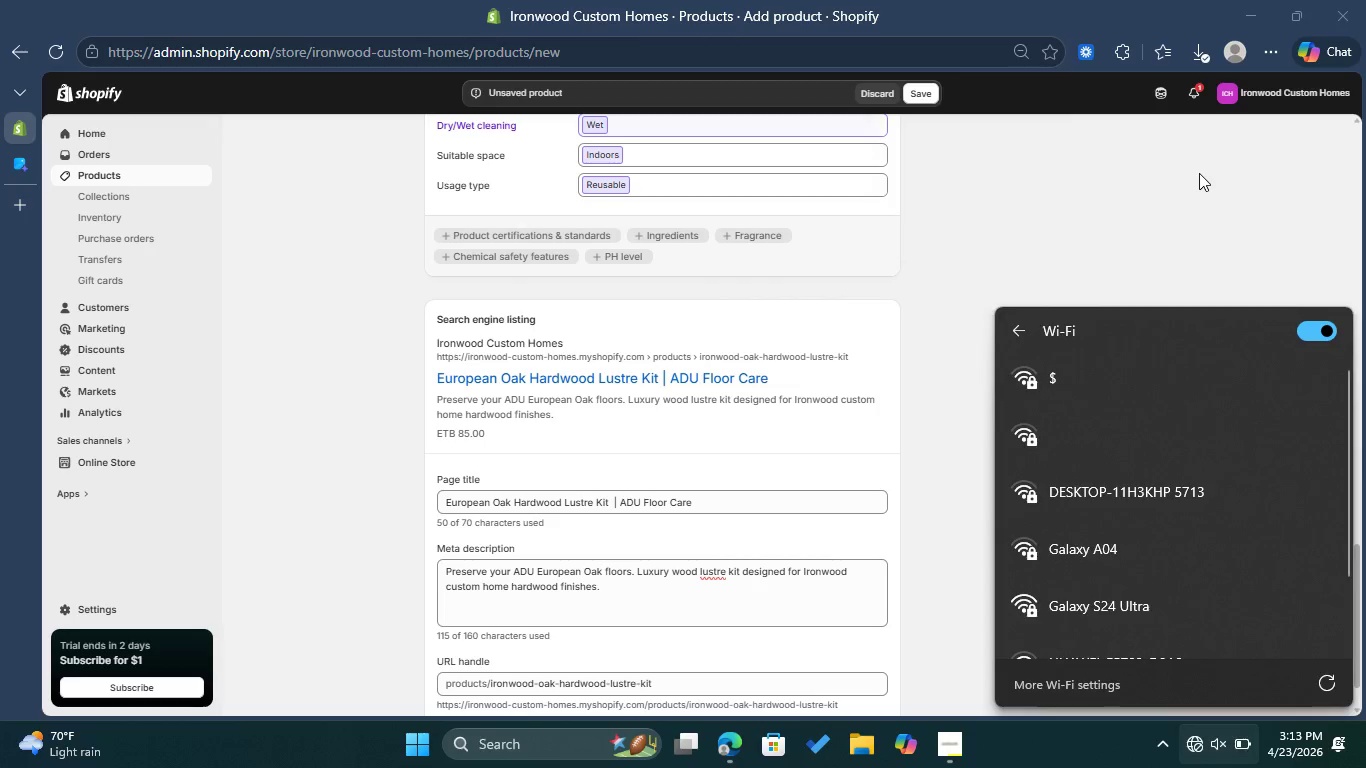 
left_click([1199, 173])
 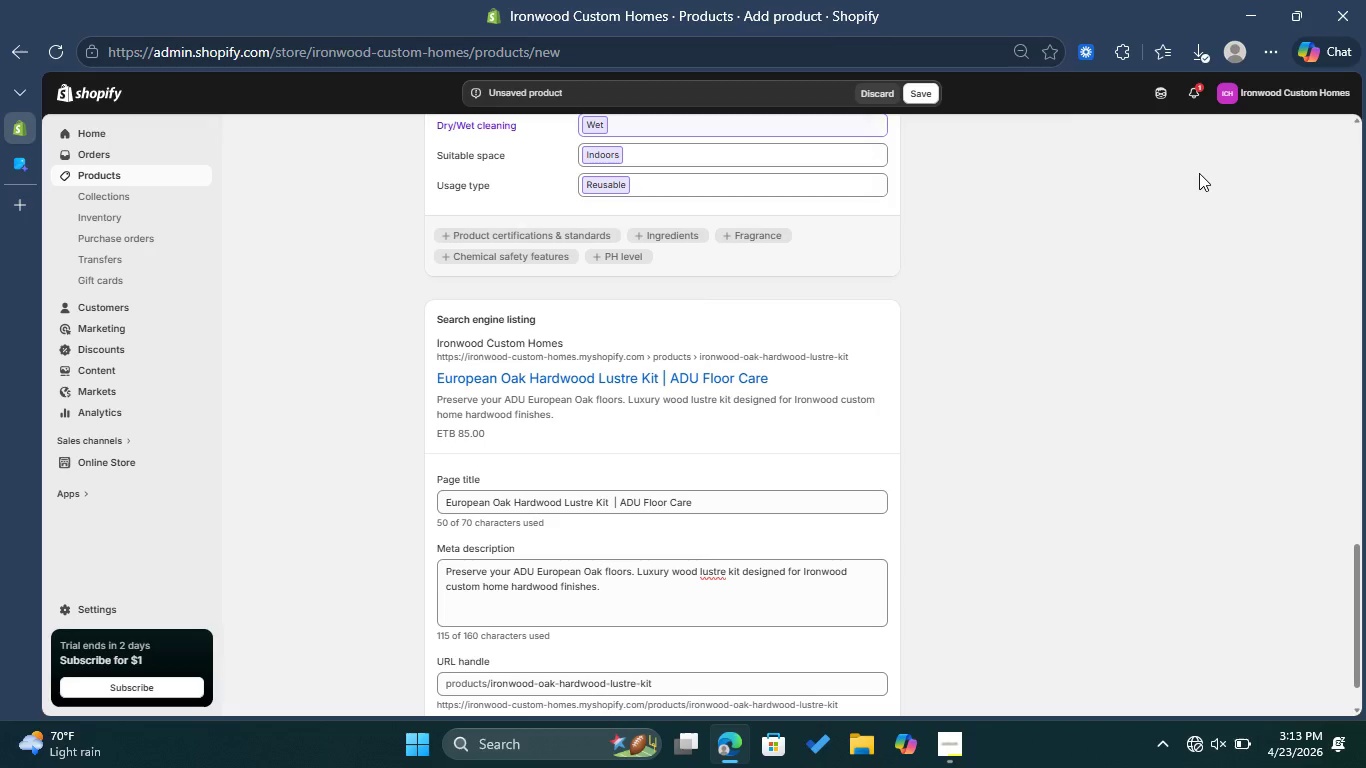 
wait(12.91)
 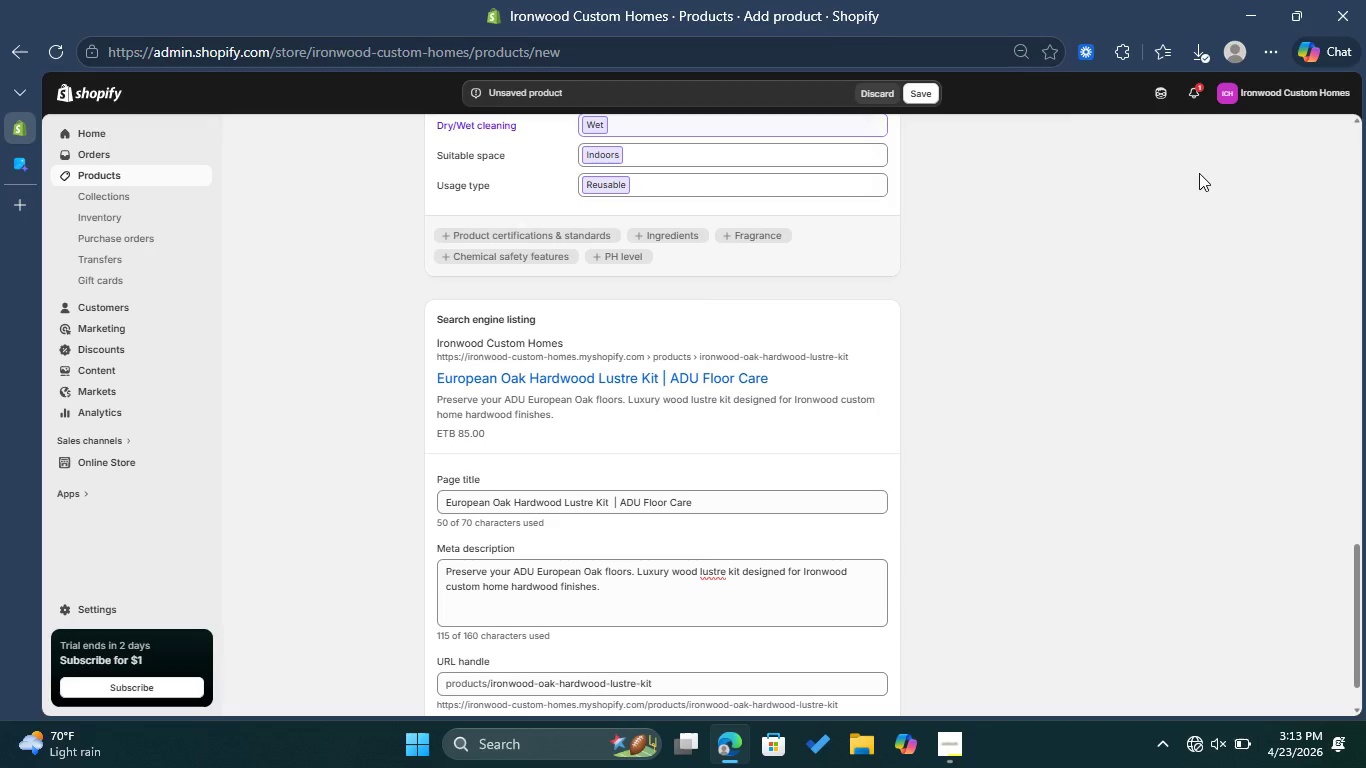 
scroll: coordinate [1070, 278], scroll_direction: up, amount: 9.0
 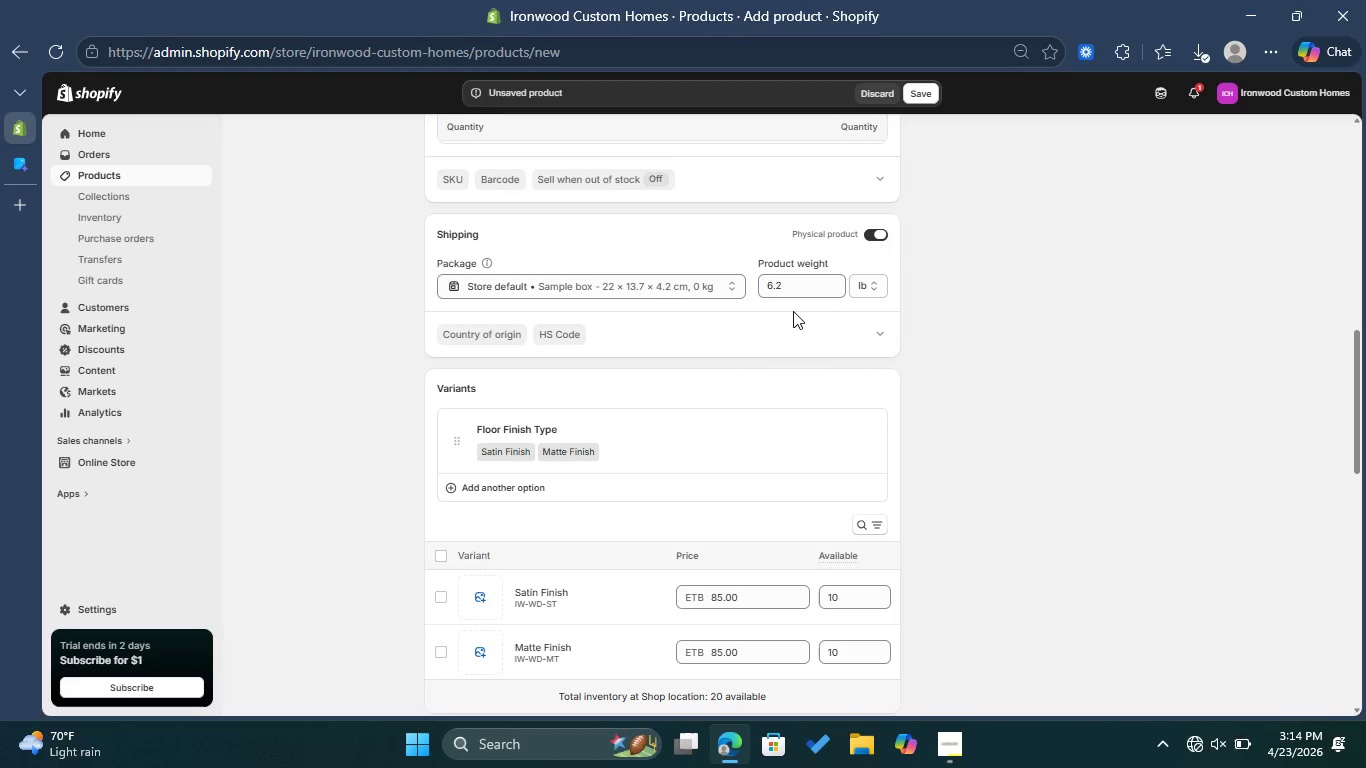 
wait(37.44)
 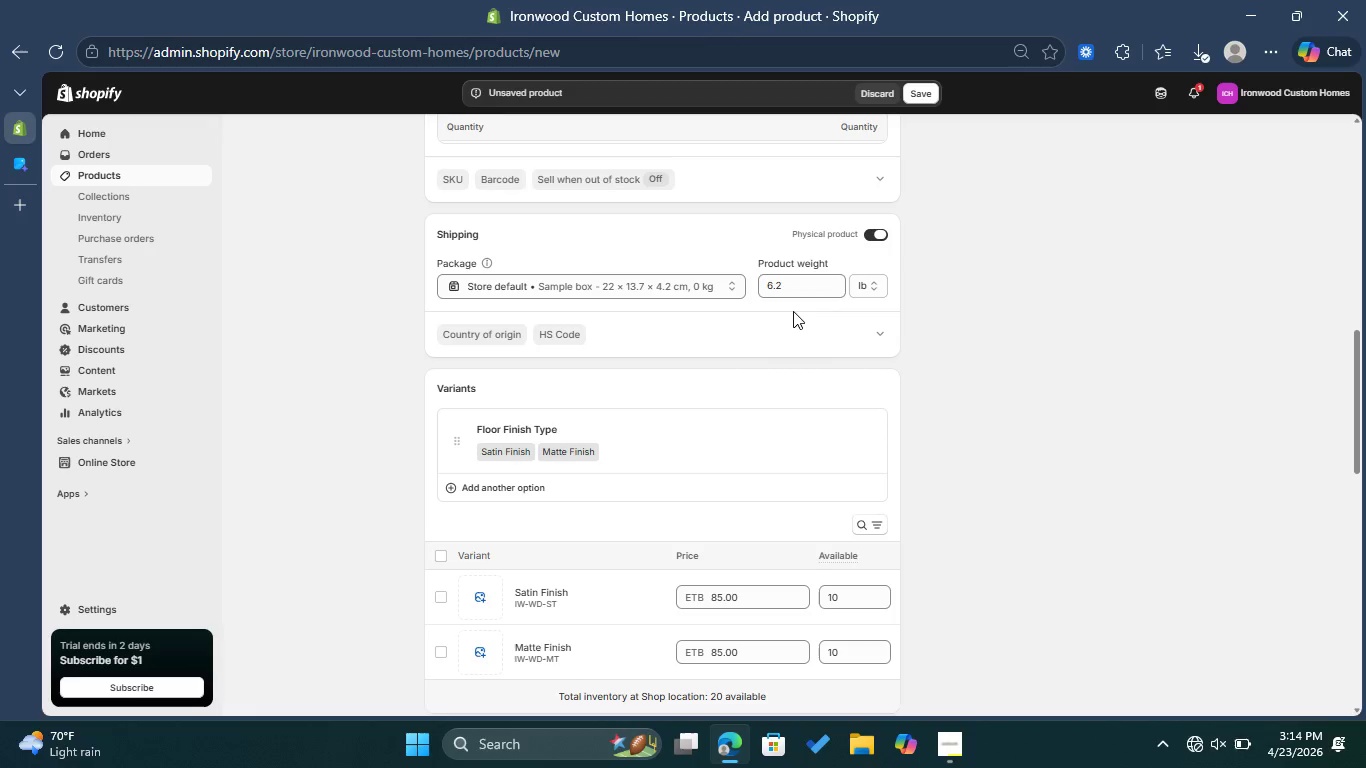 
left_click([1193, 750])
 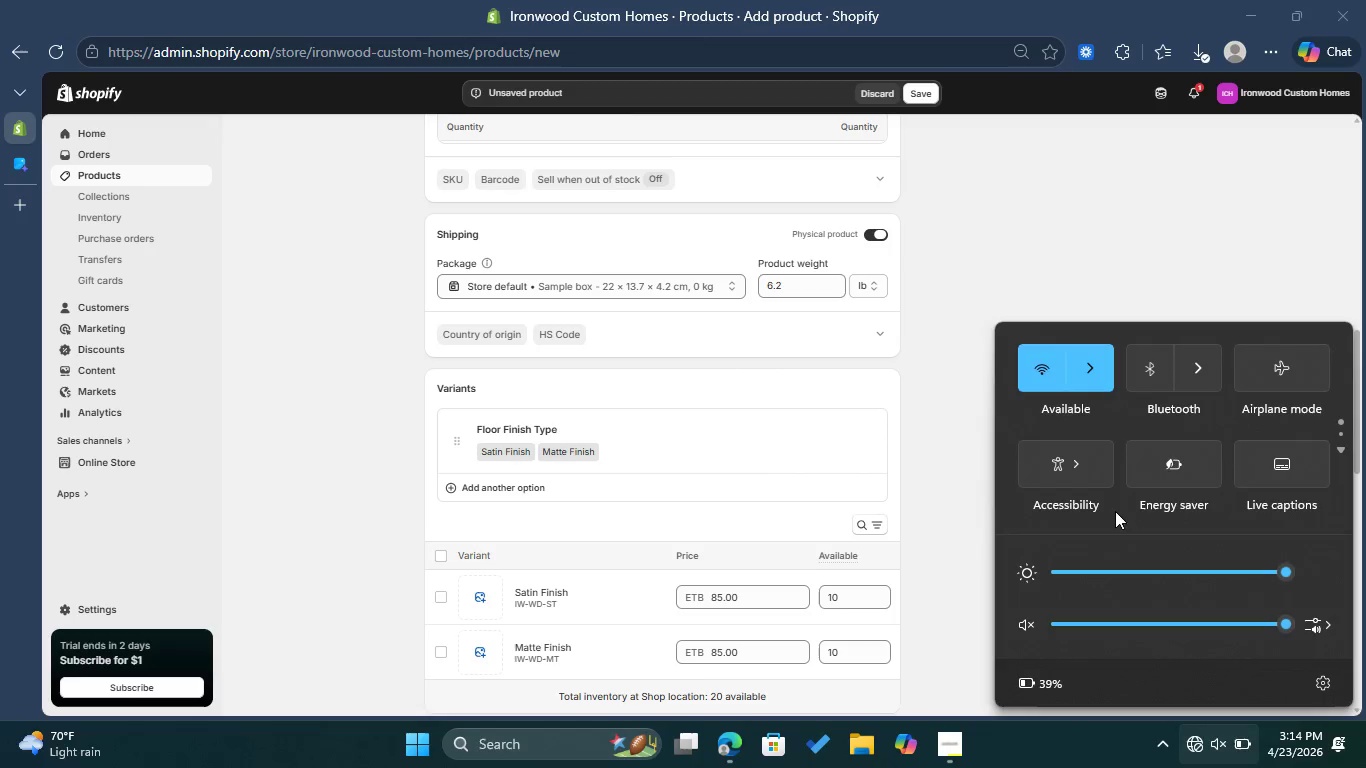 
left_click([1096, 358])
 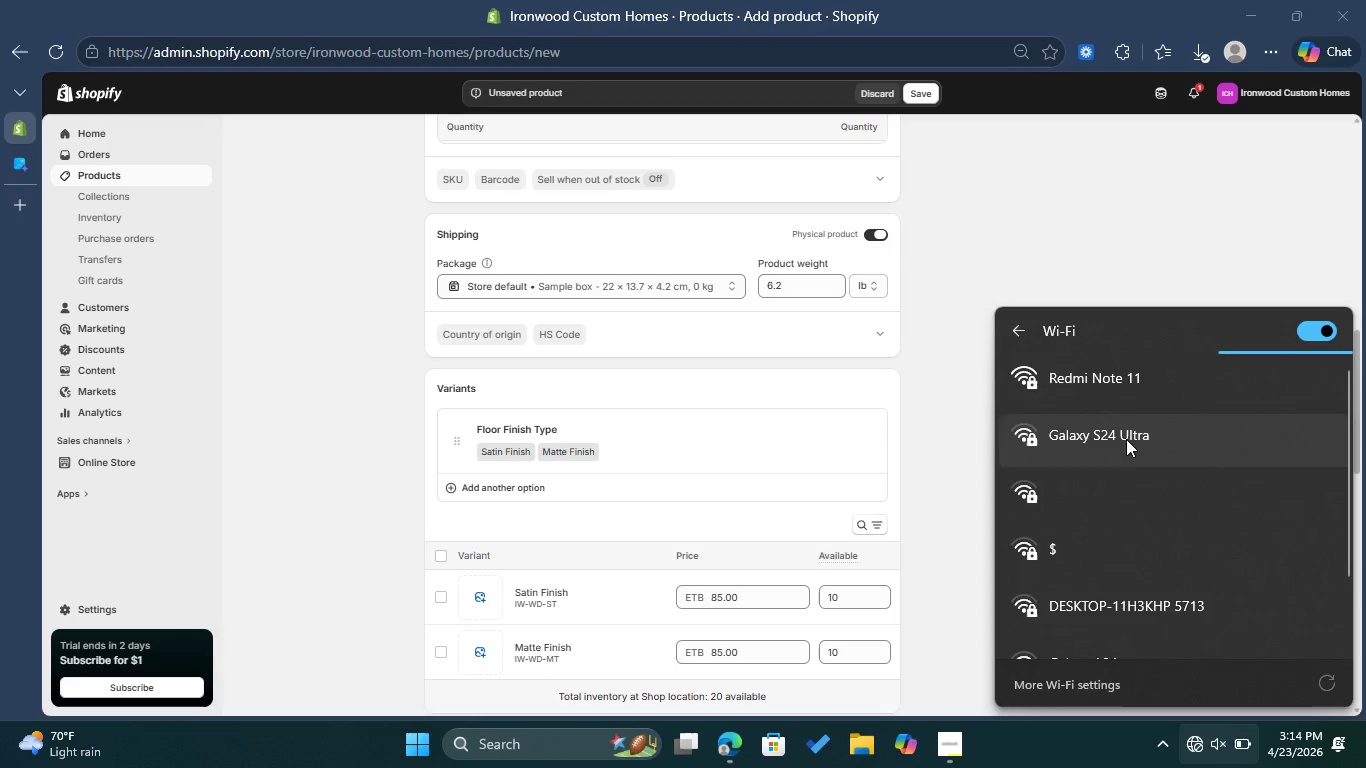 
left_click([1142, 389])
 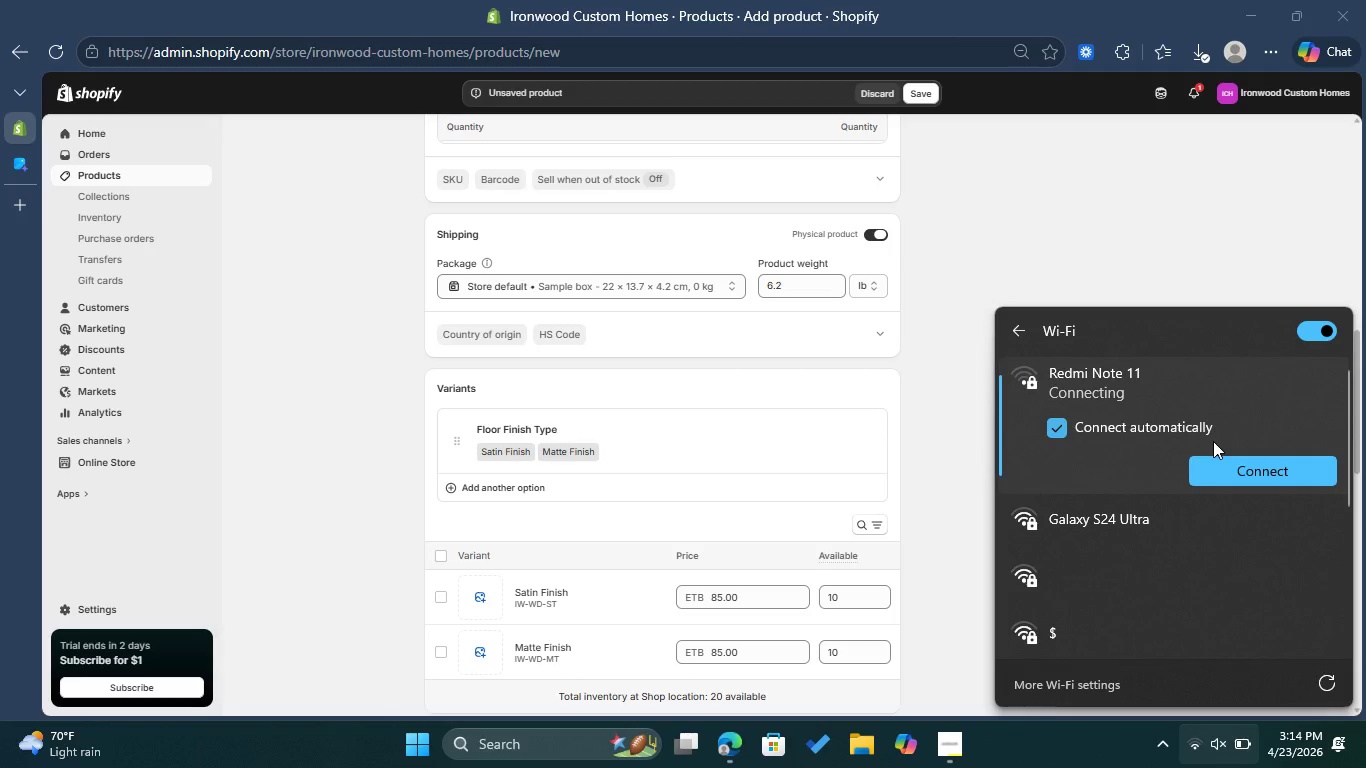 
left_click([1229, 462])
 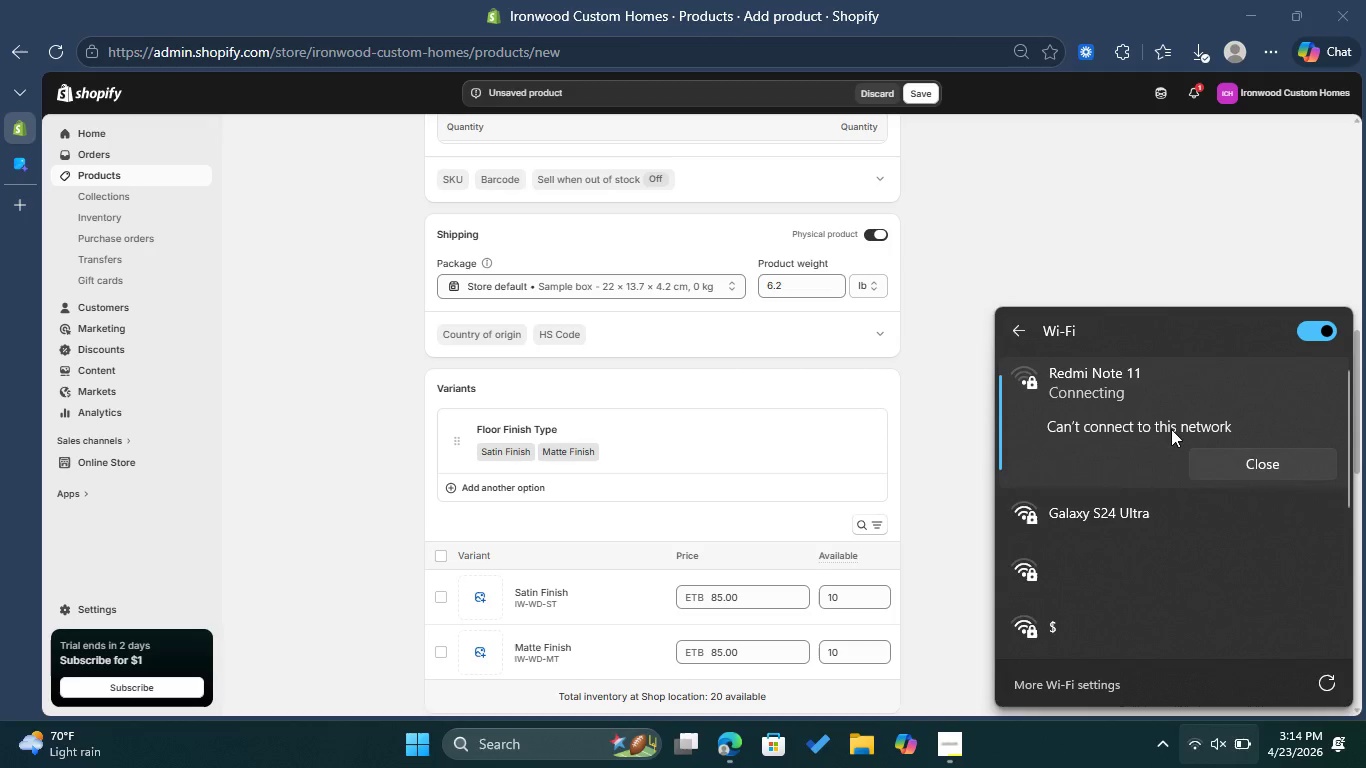 
left_click([1241, 462])
 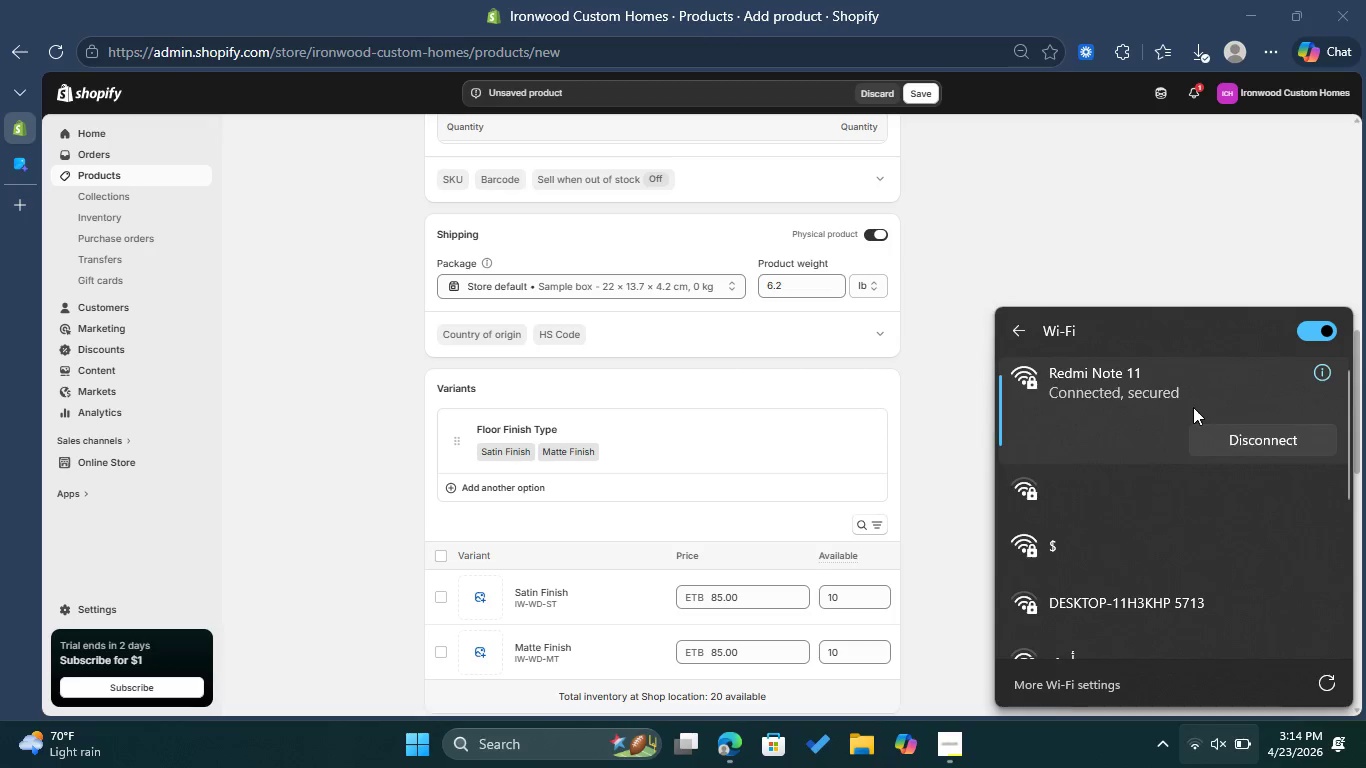 
wait(6.31)
 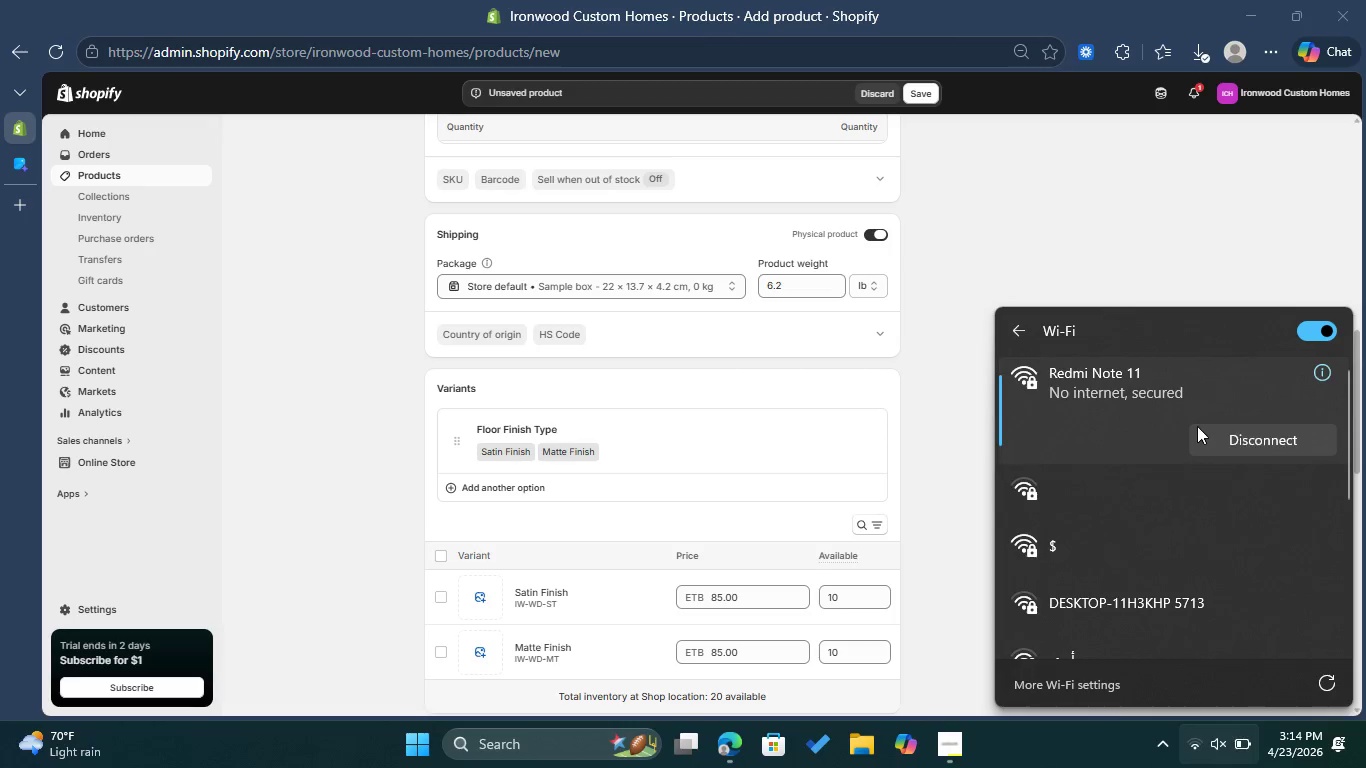 
left_click([1036, 756])
 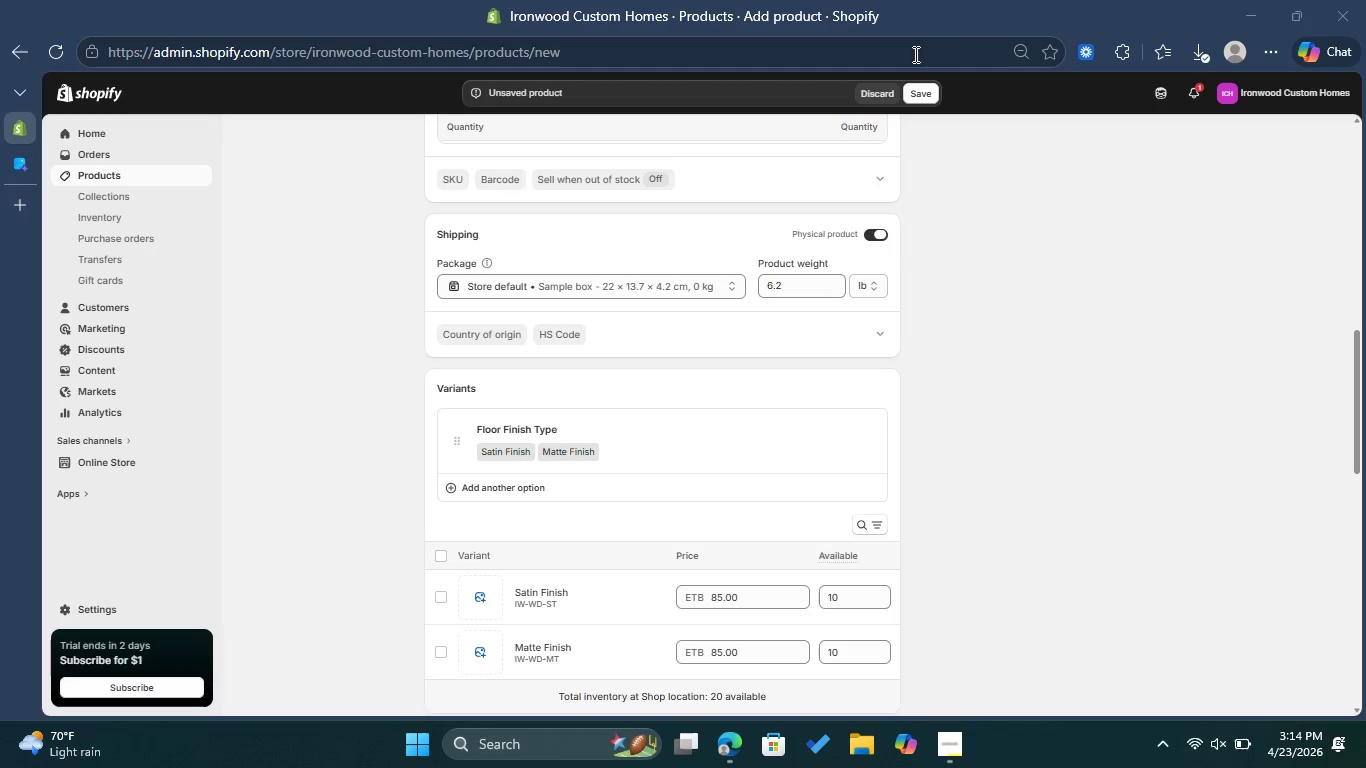 
left_click([931, 91])
 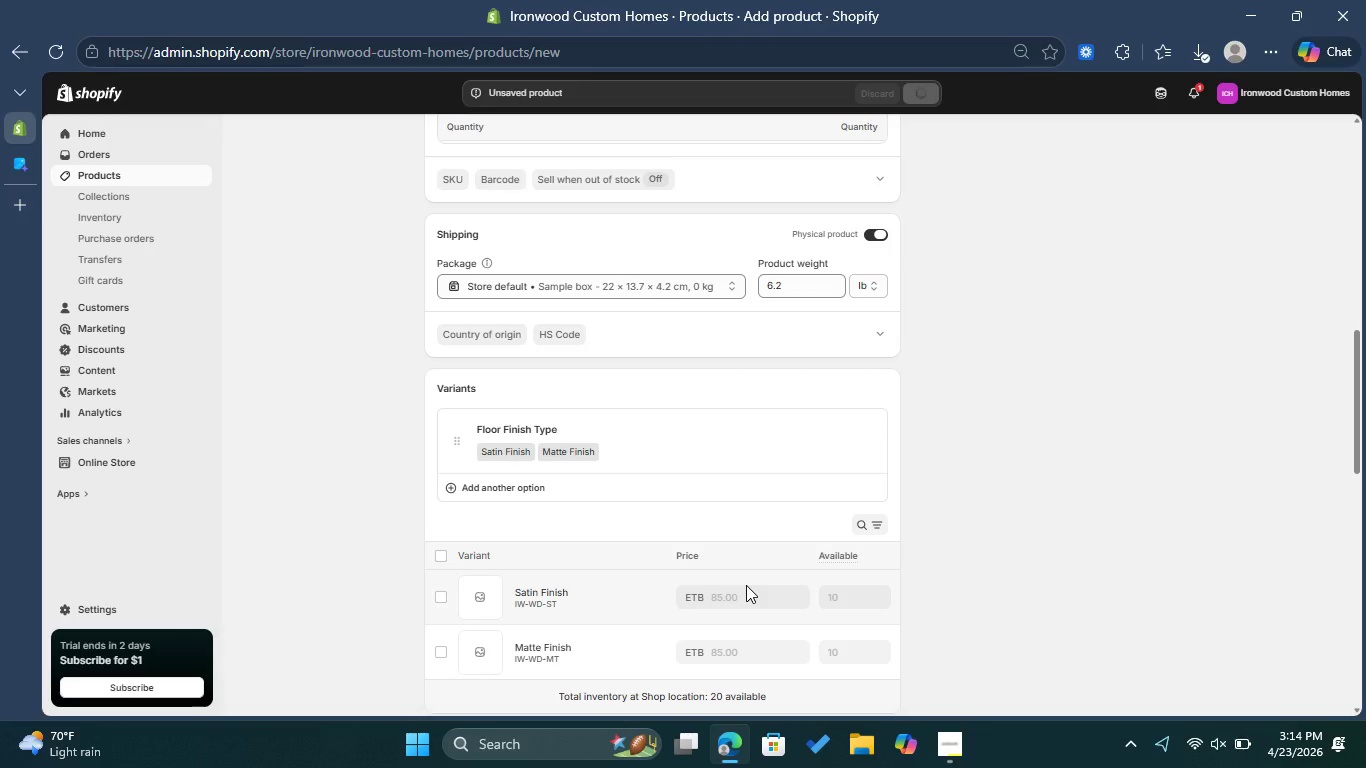 
wait(8.59)
 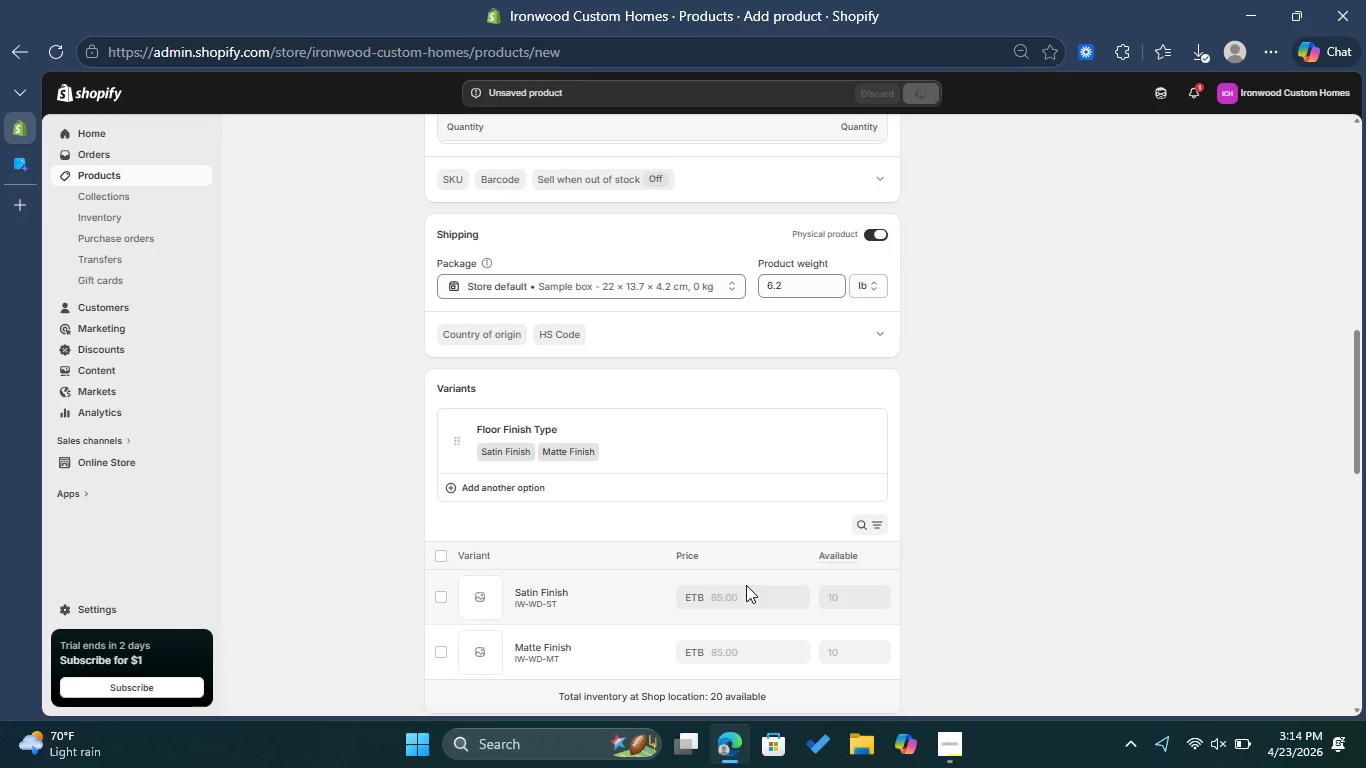 
scroll: coordinate [940, 461], scroll_direction: down, amount: 7.0
 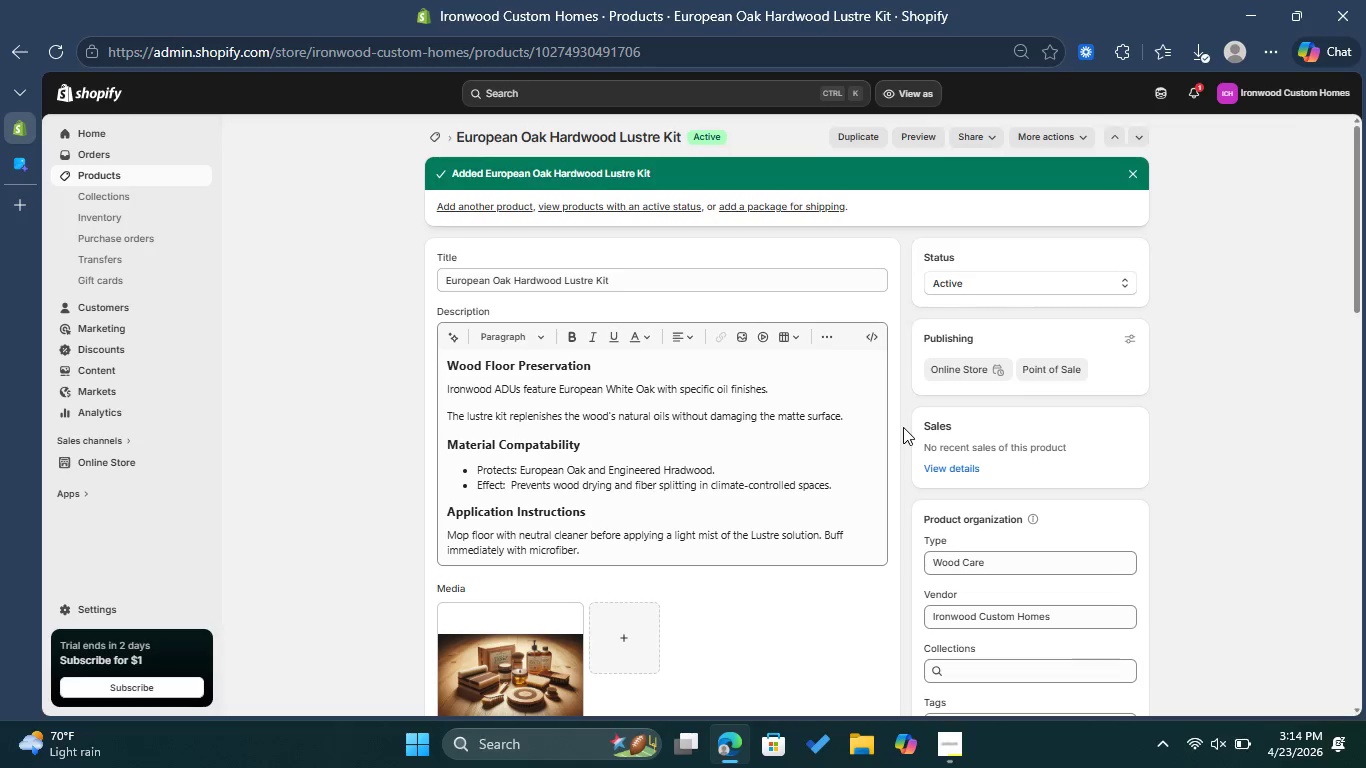 
wait(18.53)
 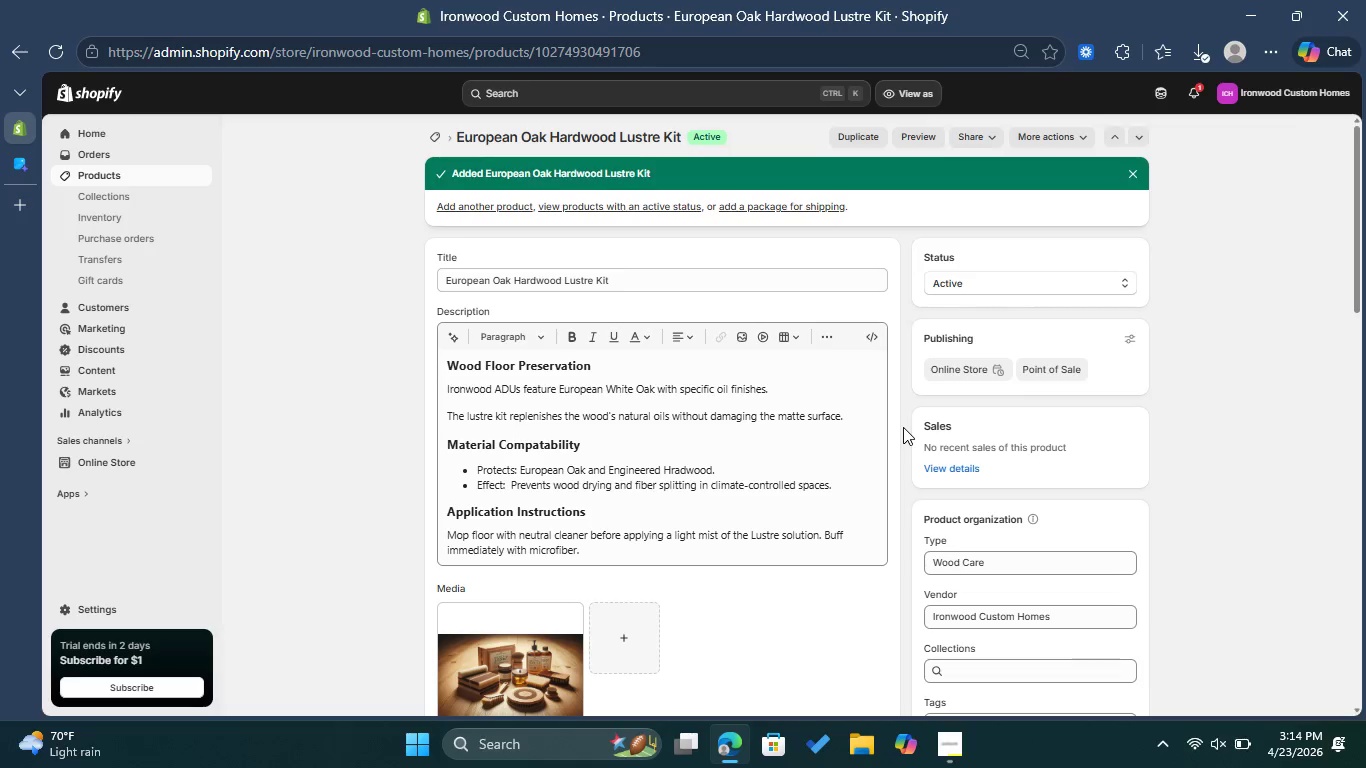 
left_click([486, 202])
 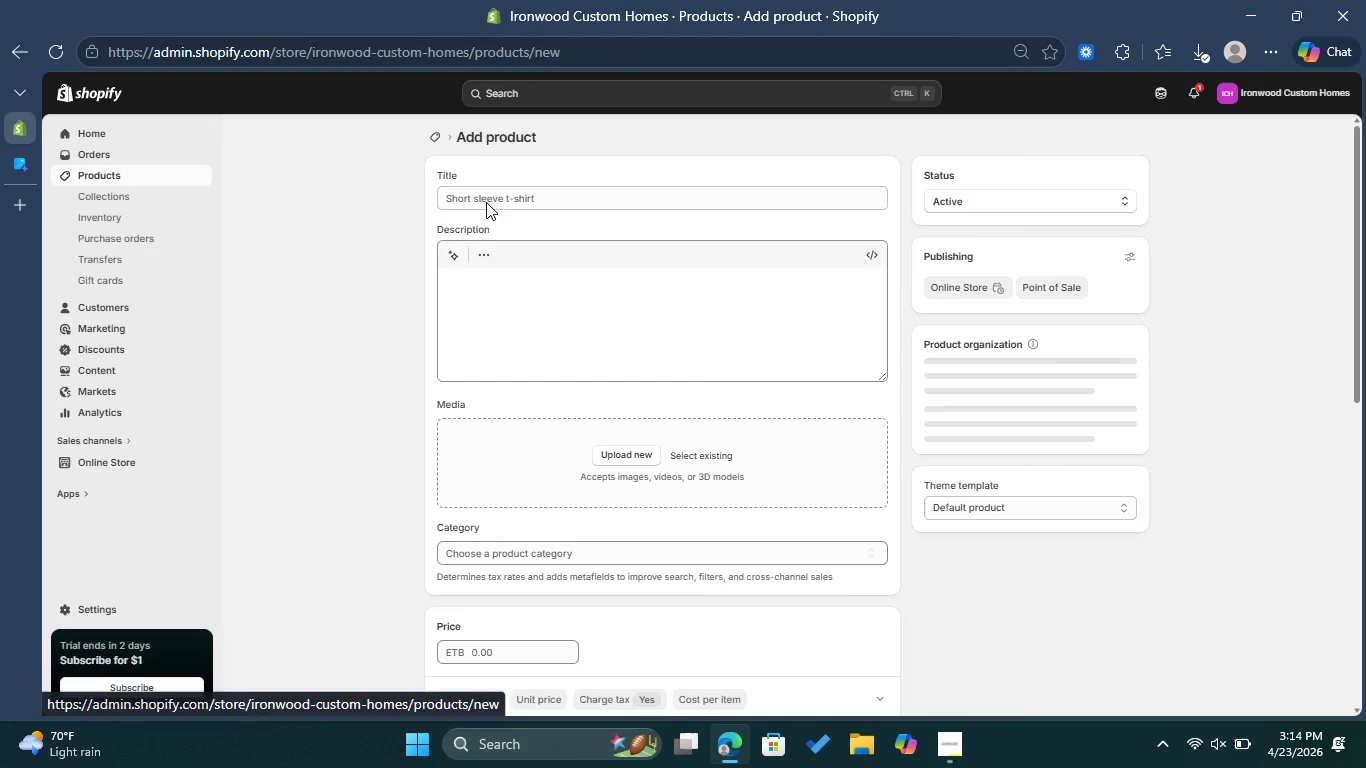 
left_click([521, 199])
 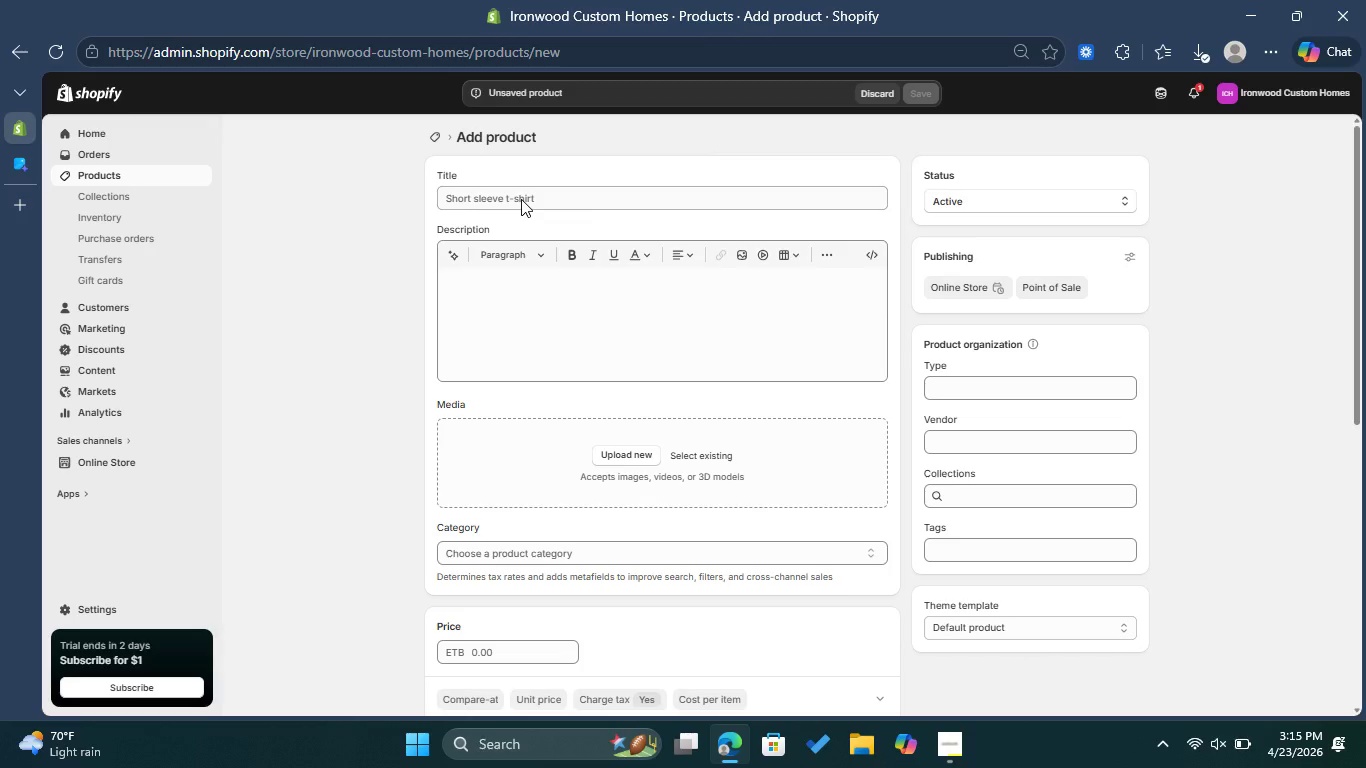 
wait(11.05)
 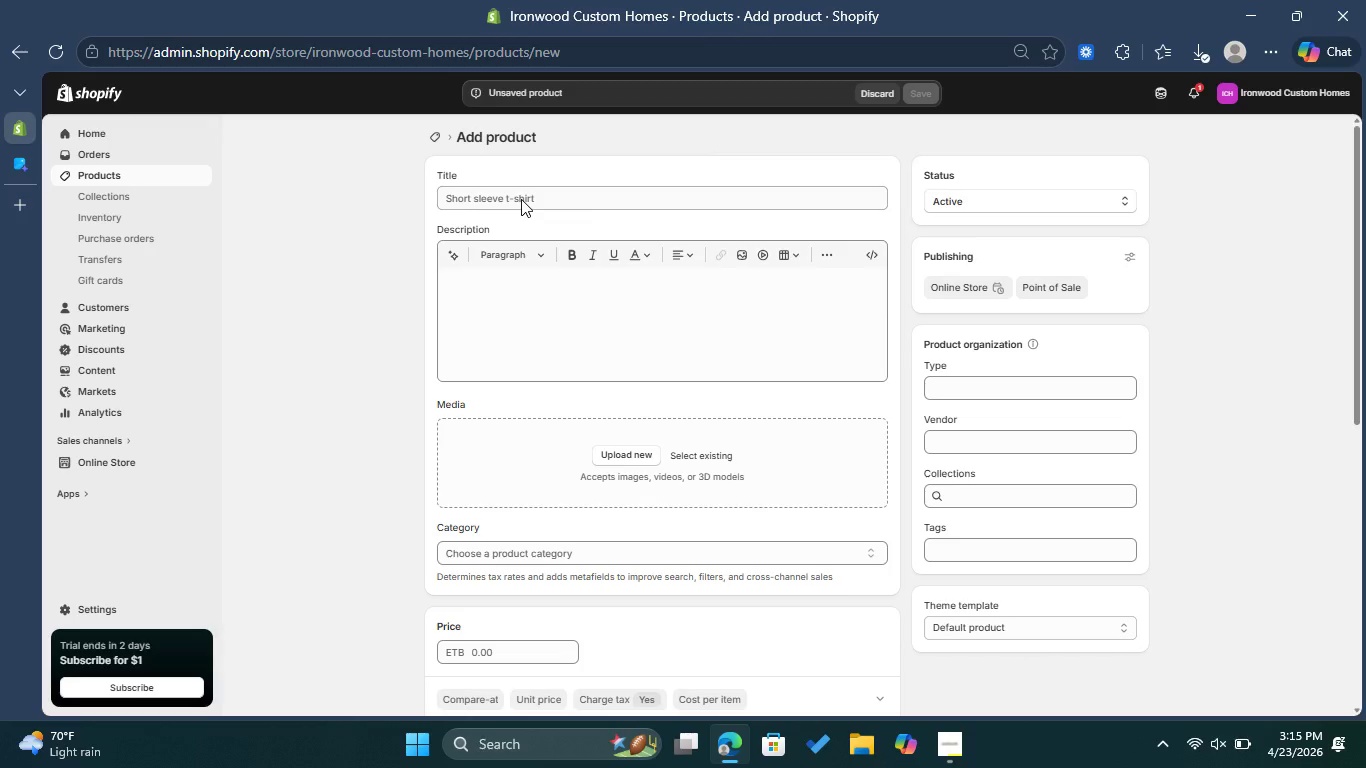 
type(Ex)
 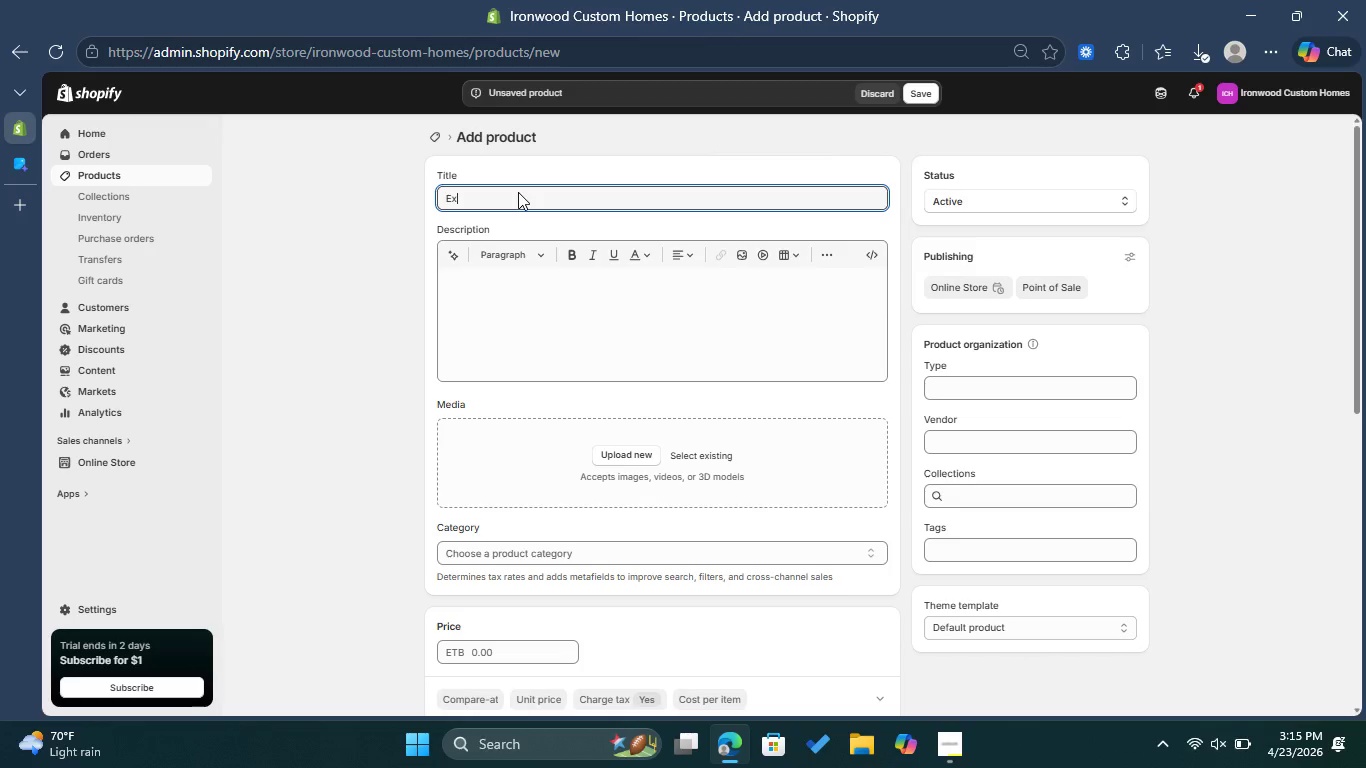 
wait(9.3)
 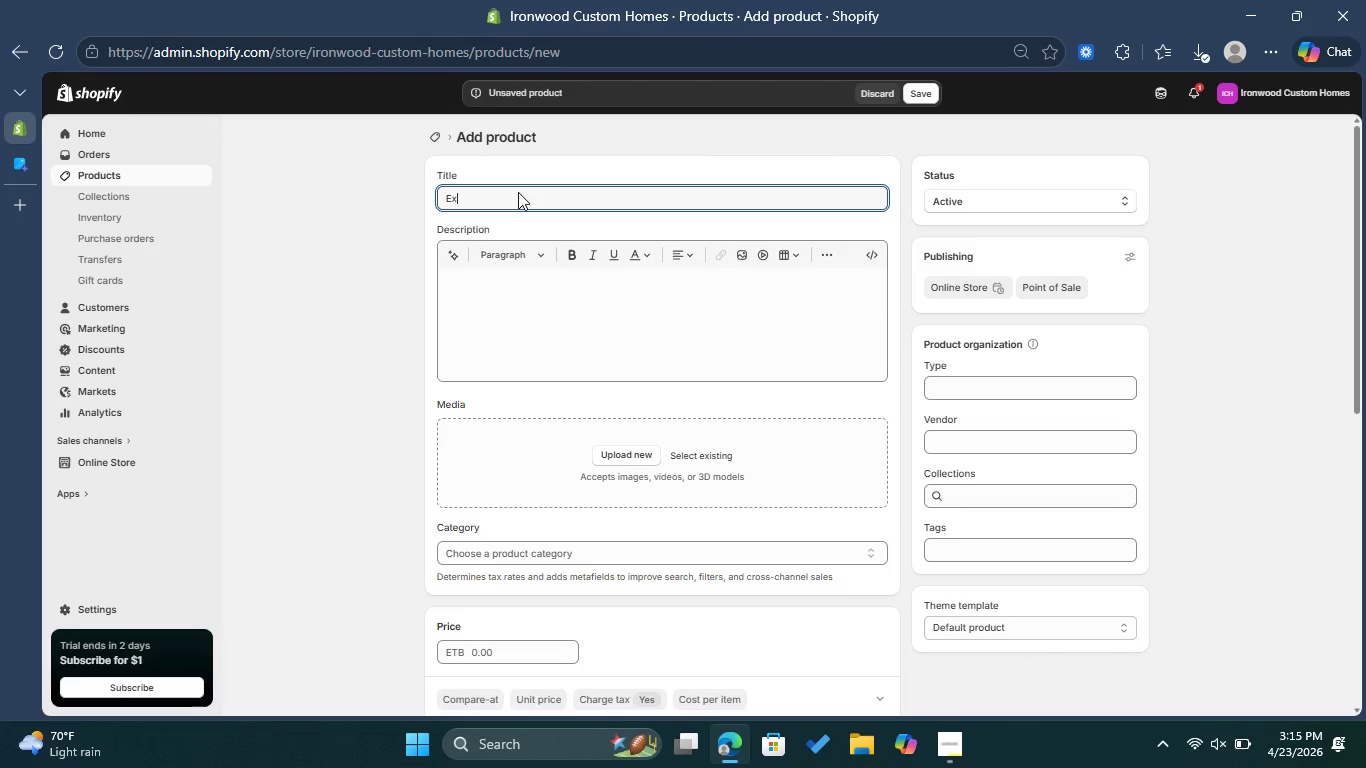 
type(terior Cladding & Cedar Protection Kit )
 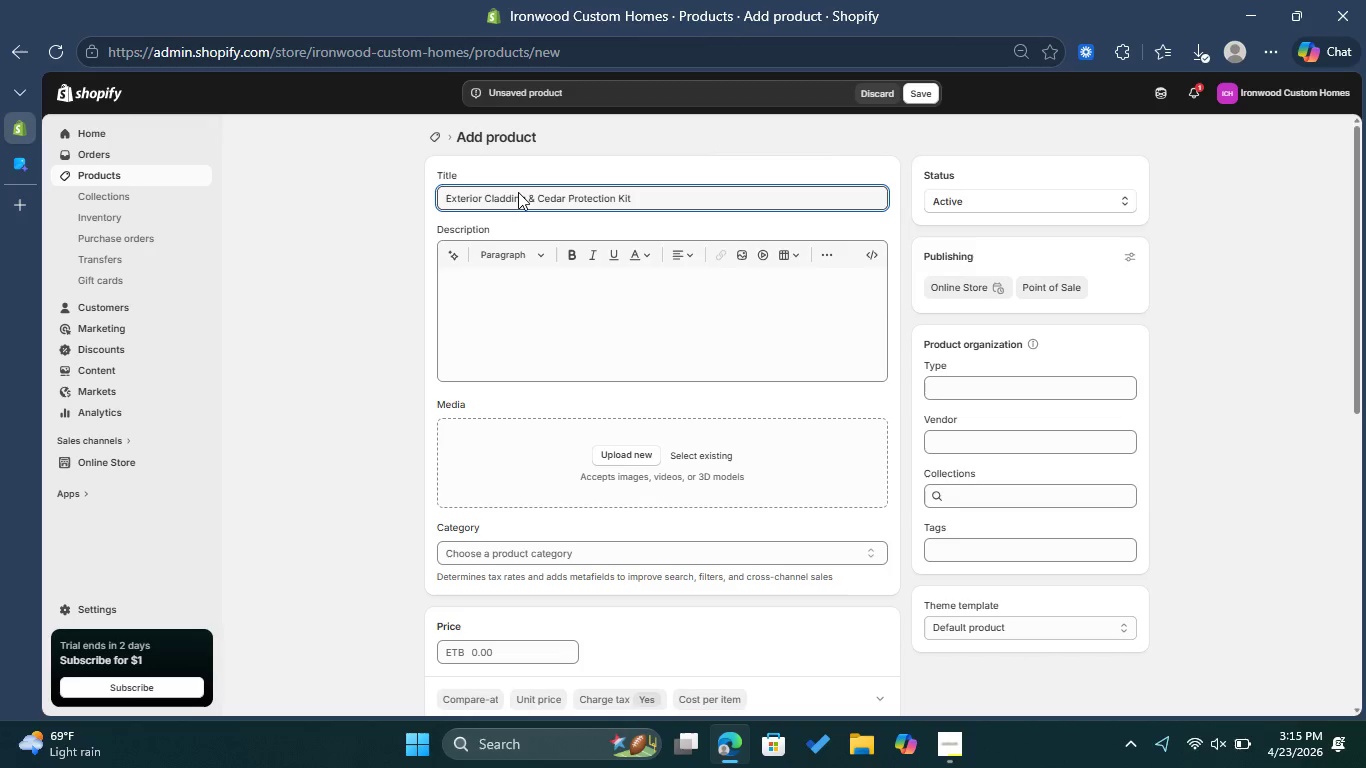 
left_click([497, 299])
 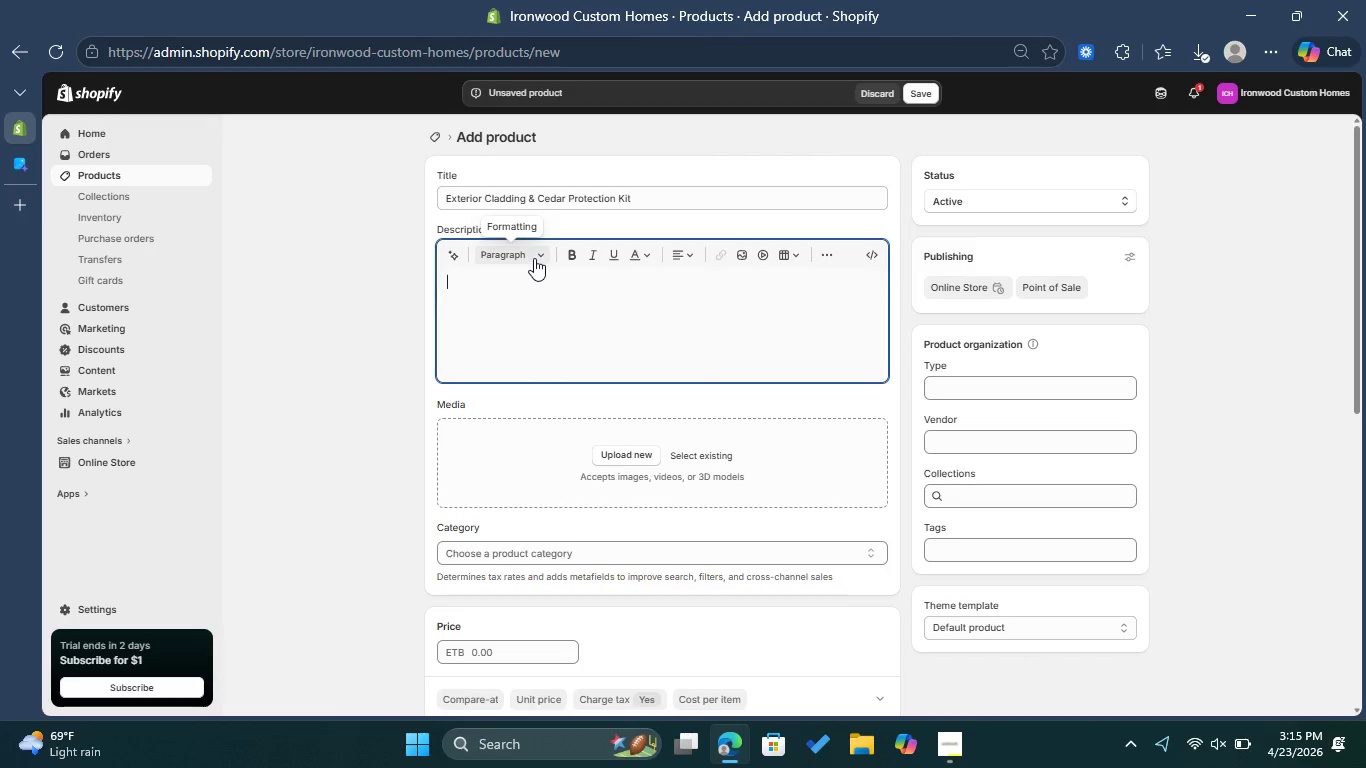 
left_click([534, 258])
 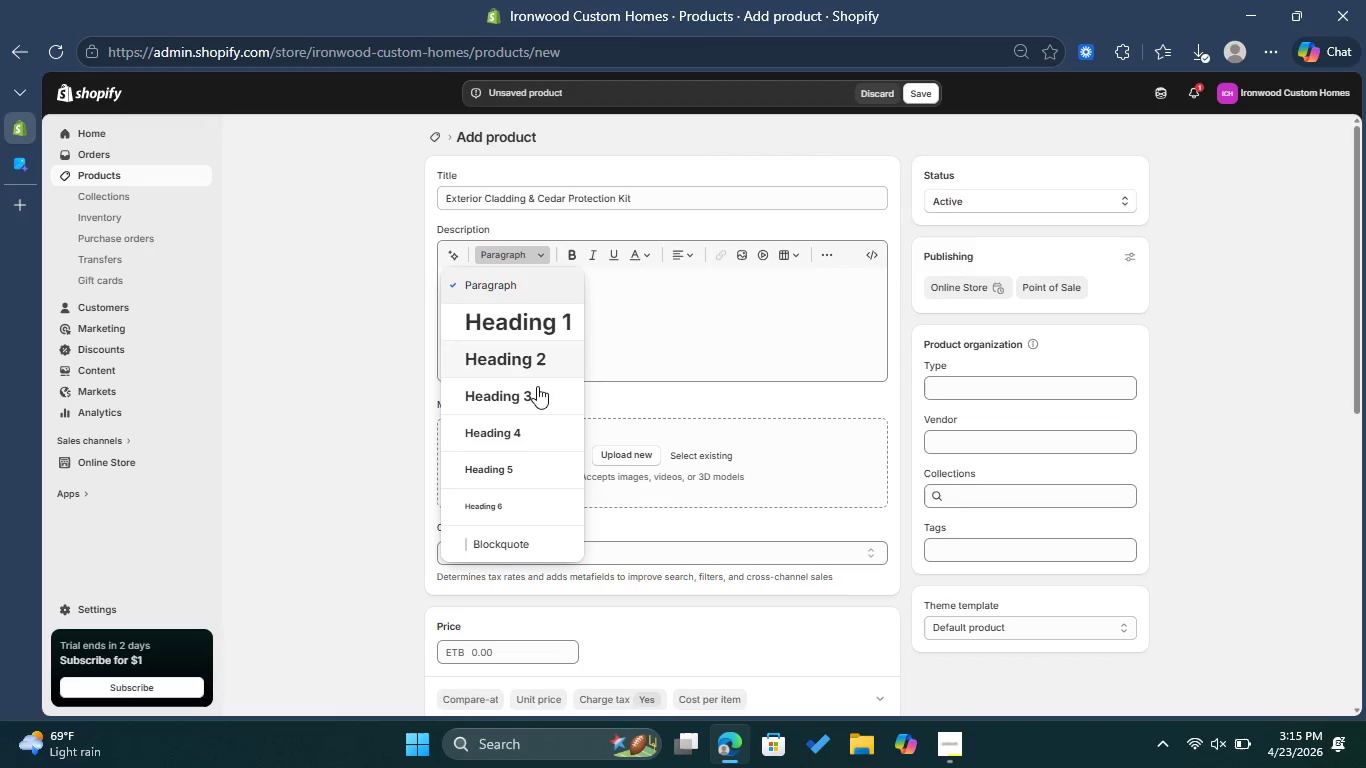 
left_click([537, 386])
 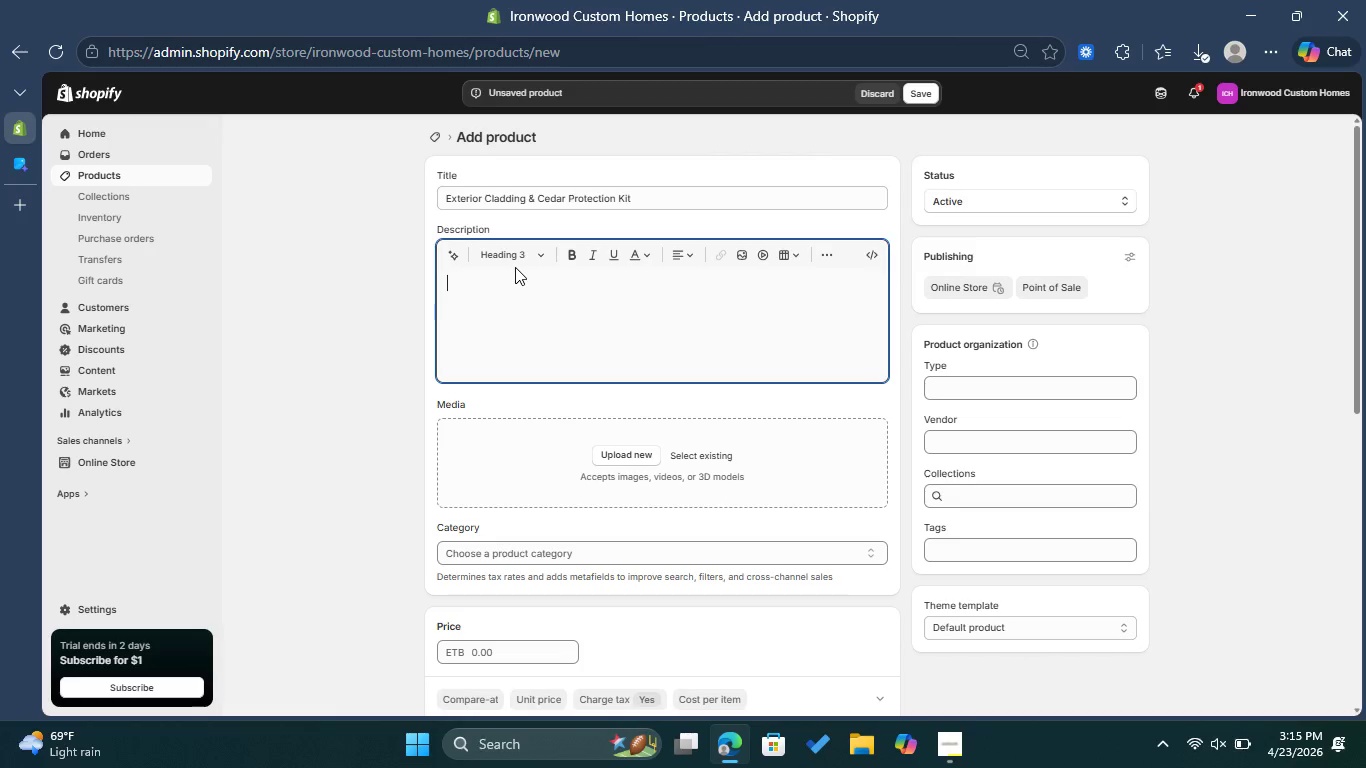 
type(Building )
 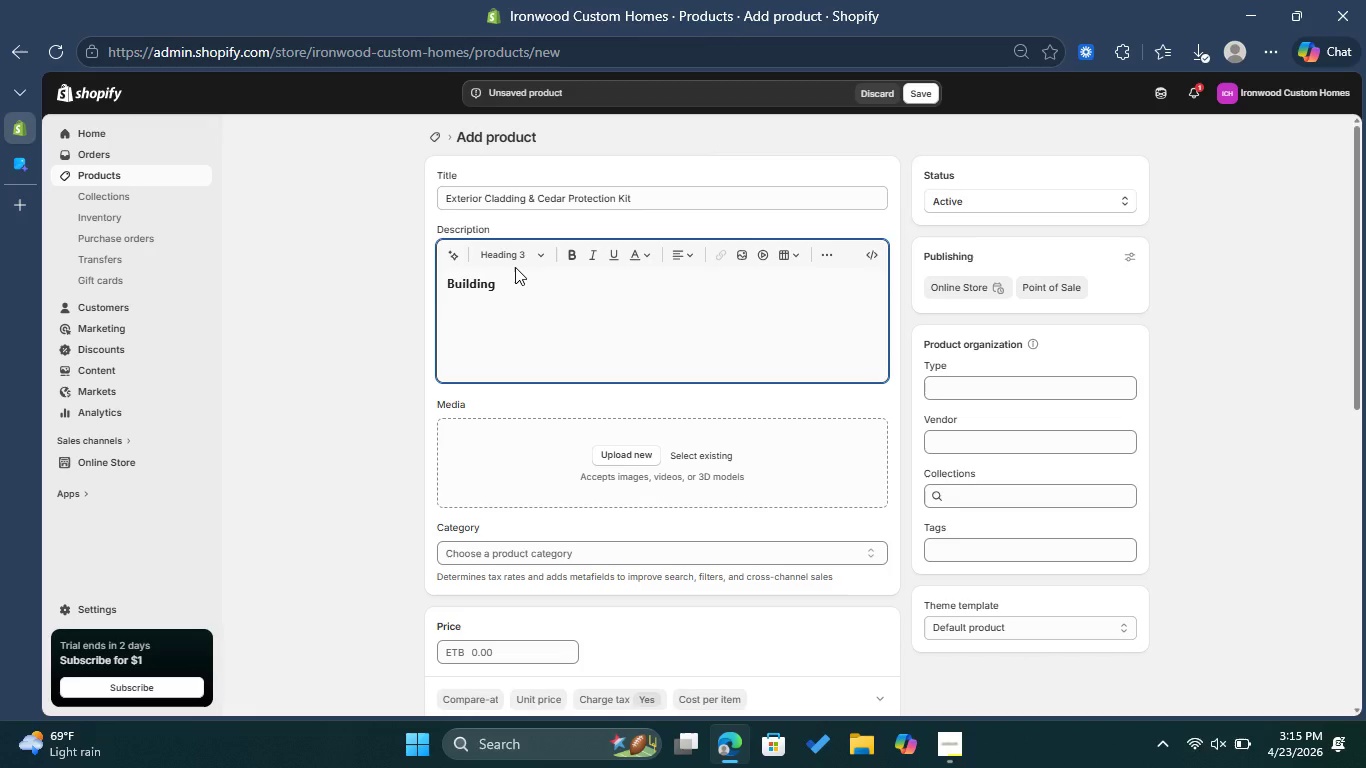 
type(Envelop )
 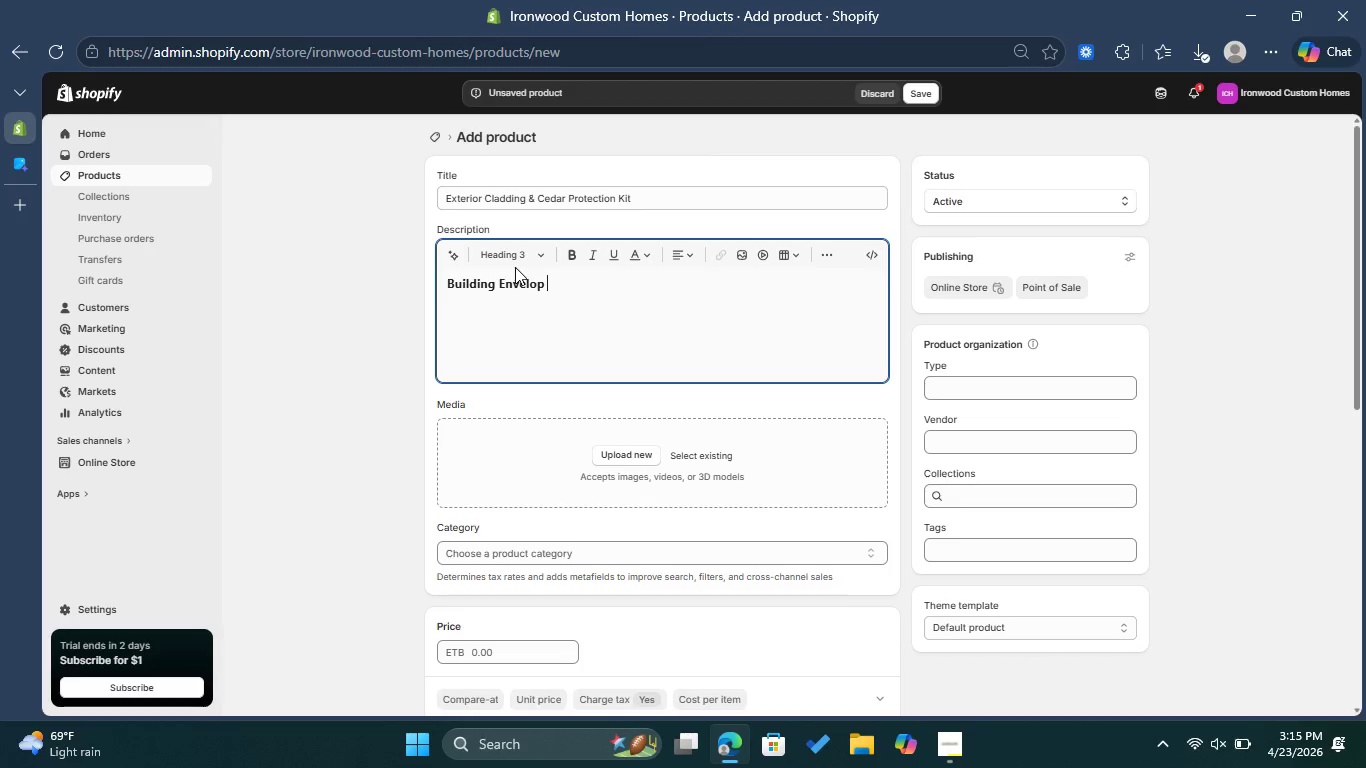 
key(Backspace)
type(e Defense )
 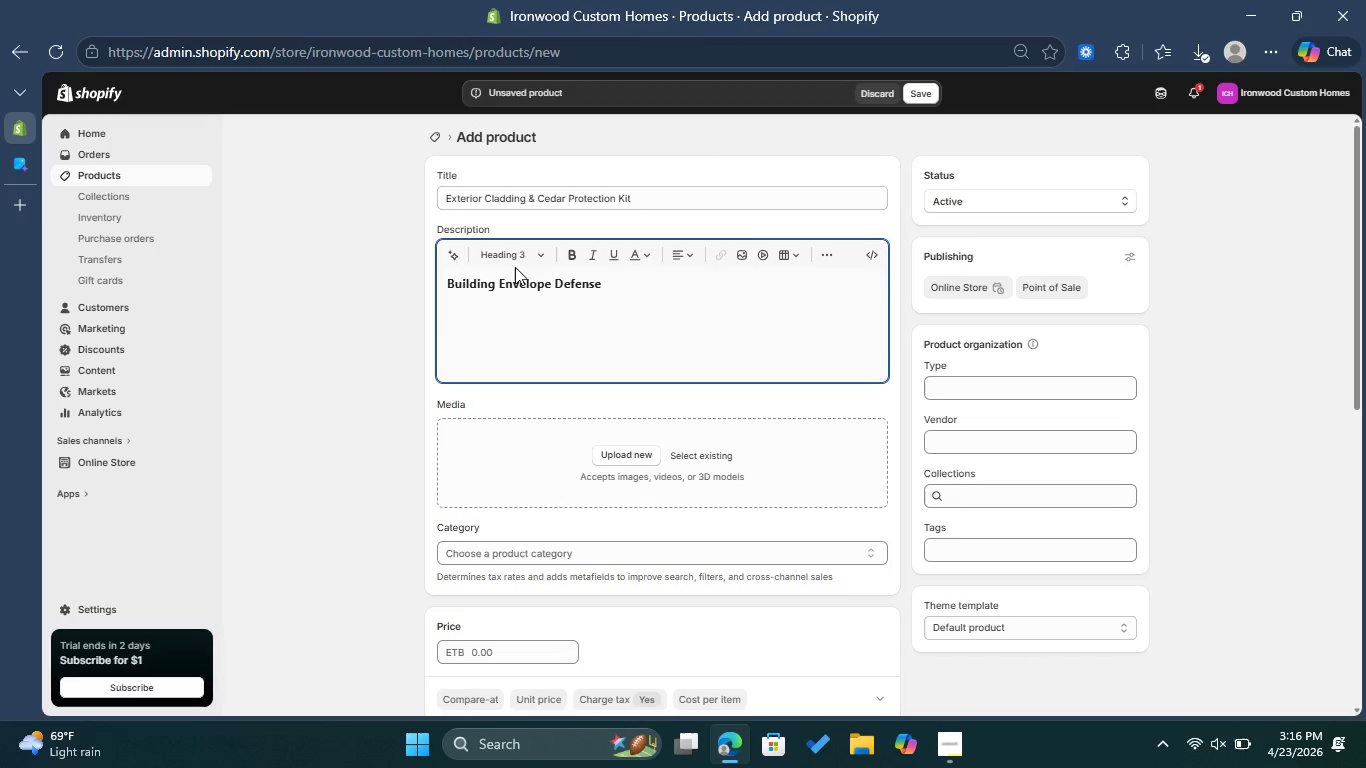 
key(Enter)
 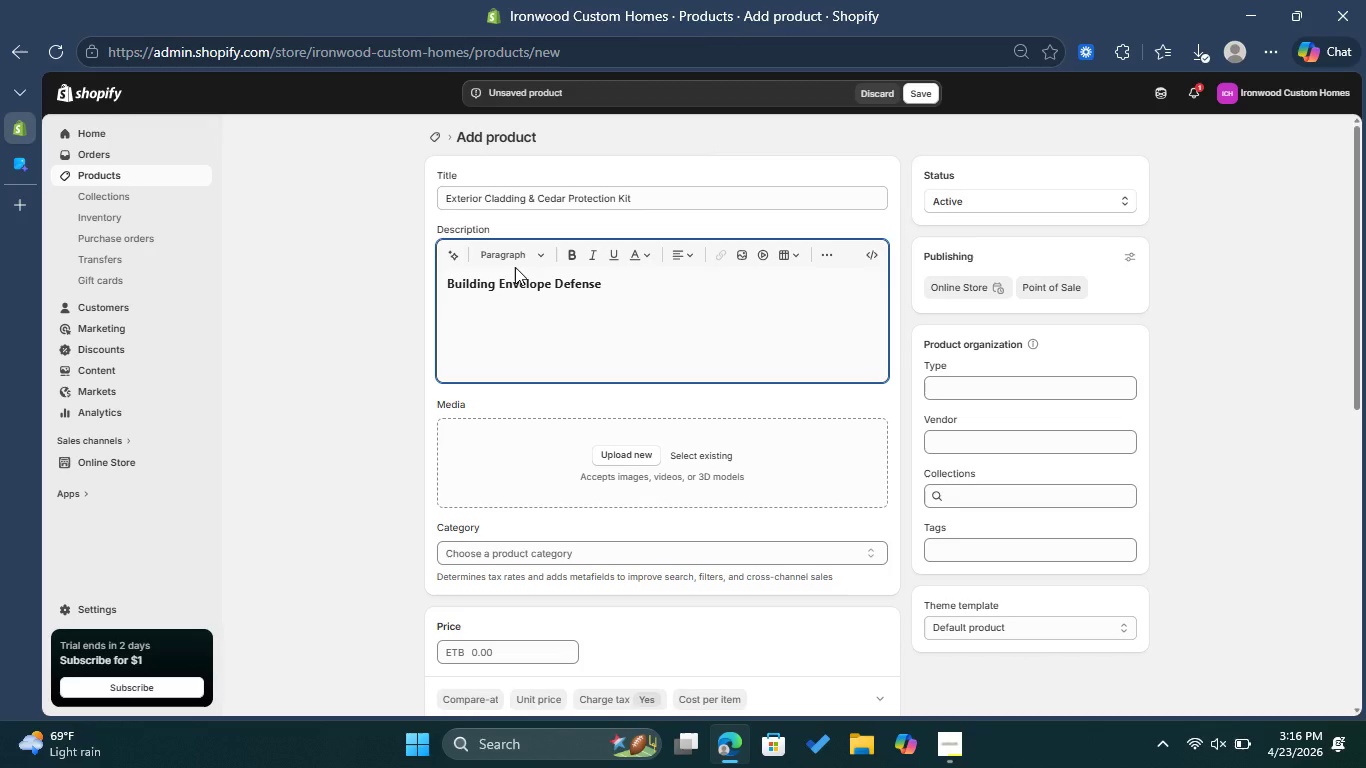 
type(The exterior cladding of an Ironwood ADU )
 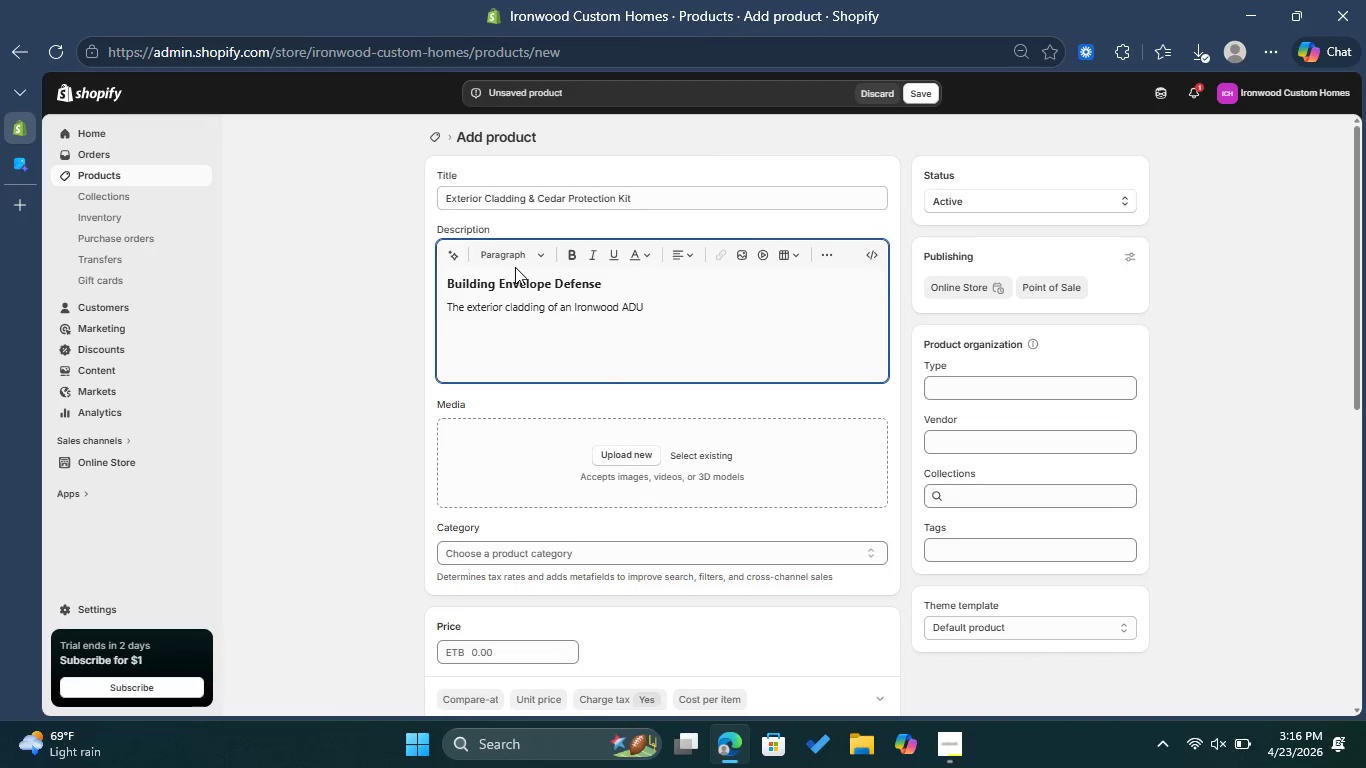 
wait(5.19)
 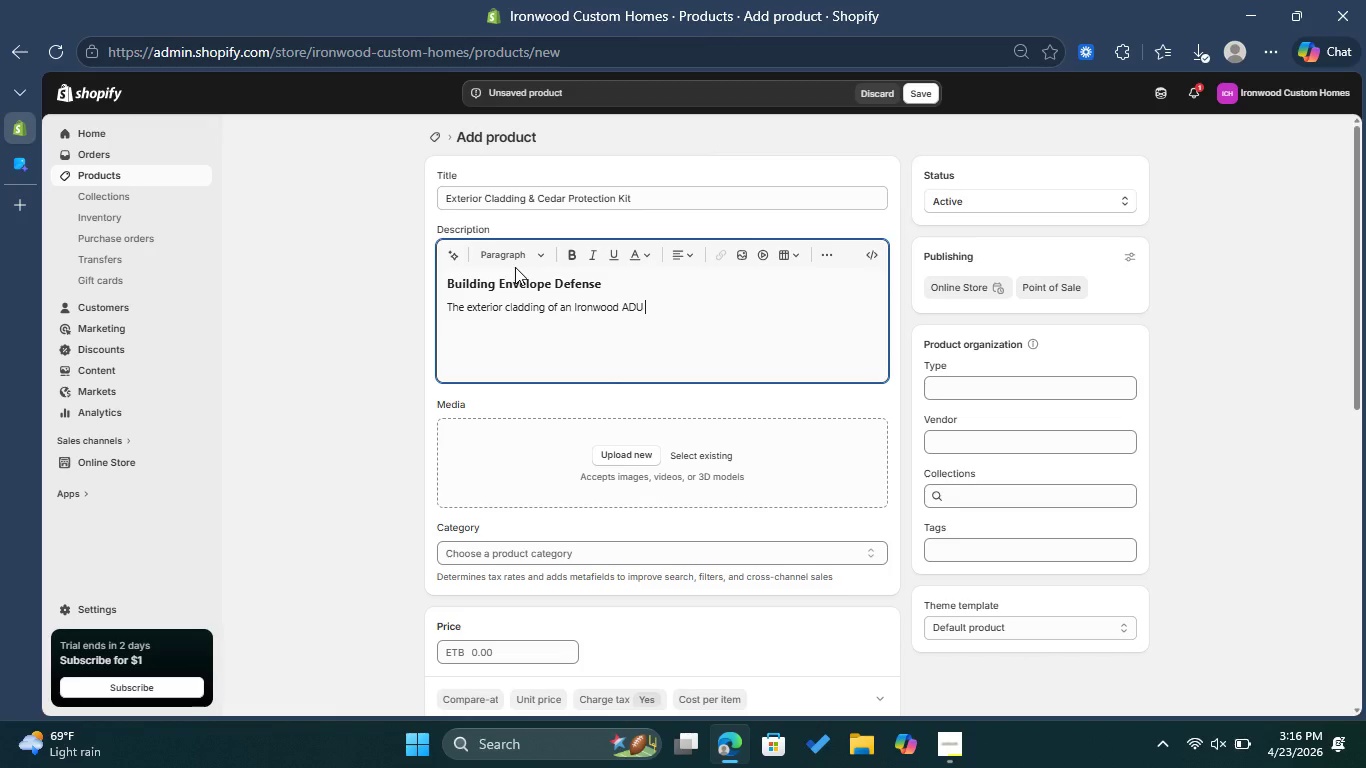 
type(id)
key(Backspace)
type(s subjected to harsh UV and moisture )
key(Backspace)
type(. This Kit contaio)
key(Backspace)
type(ns )
 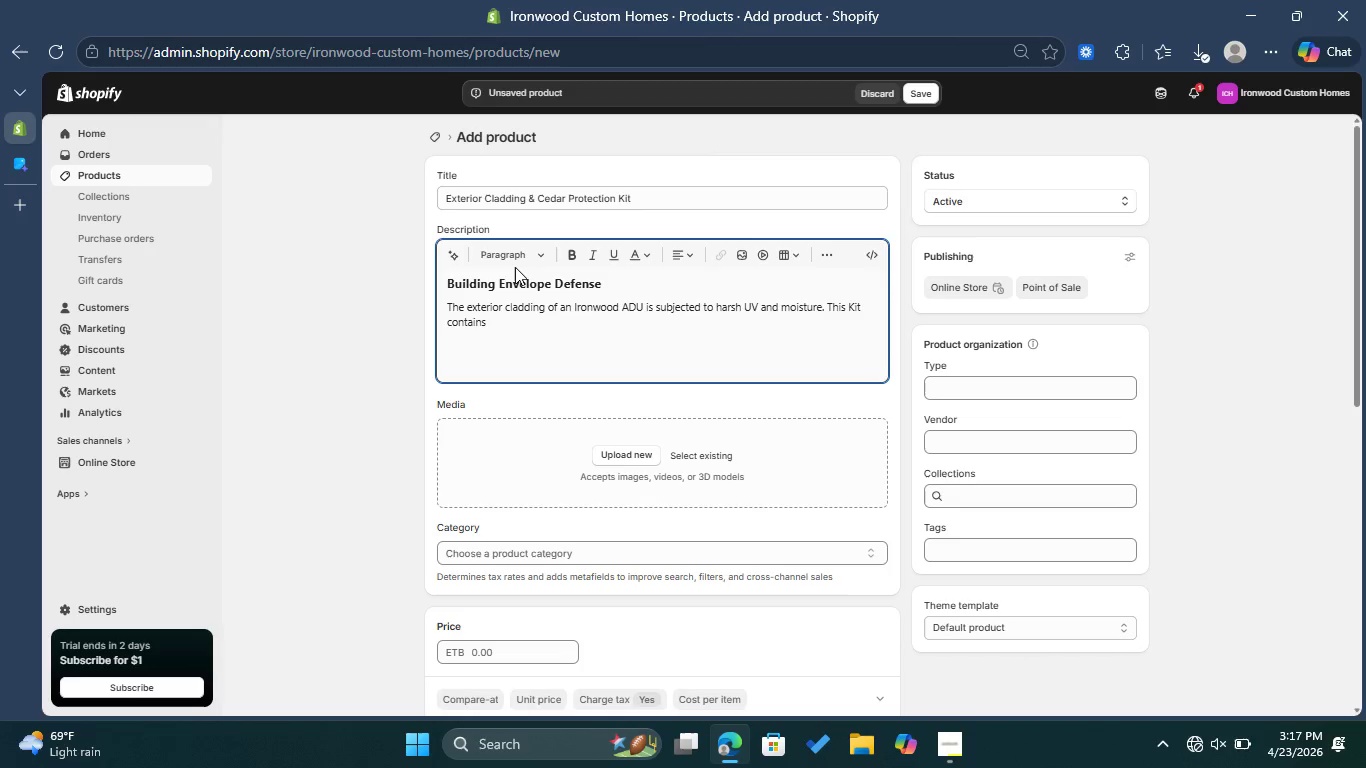 
type(the exact UV )
key(Backspace)
type(-inhibitors used during your bi)
key(Backspace)
type(uild to prevent cedar silvering.)
 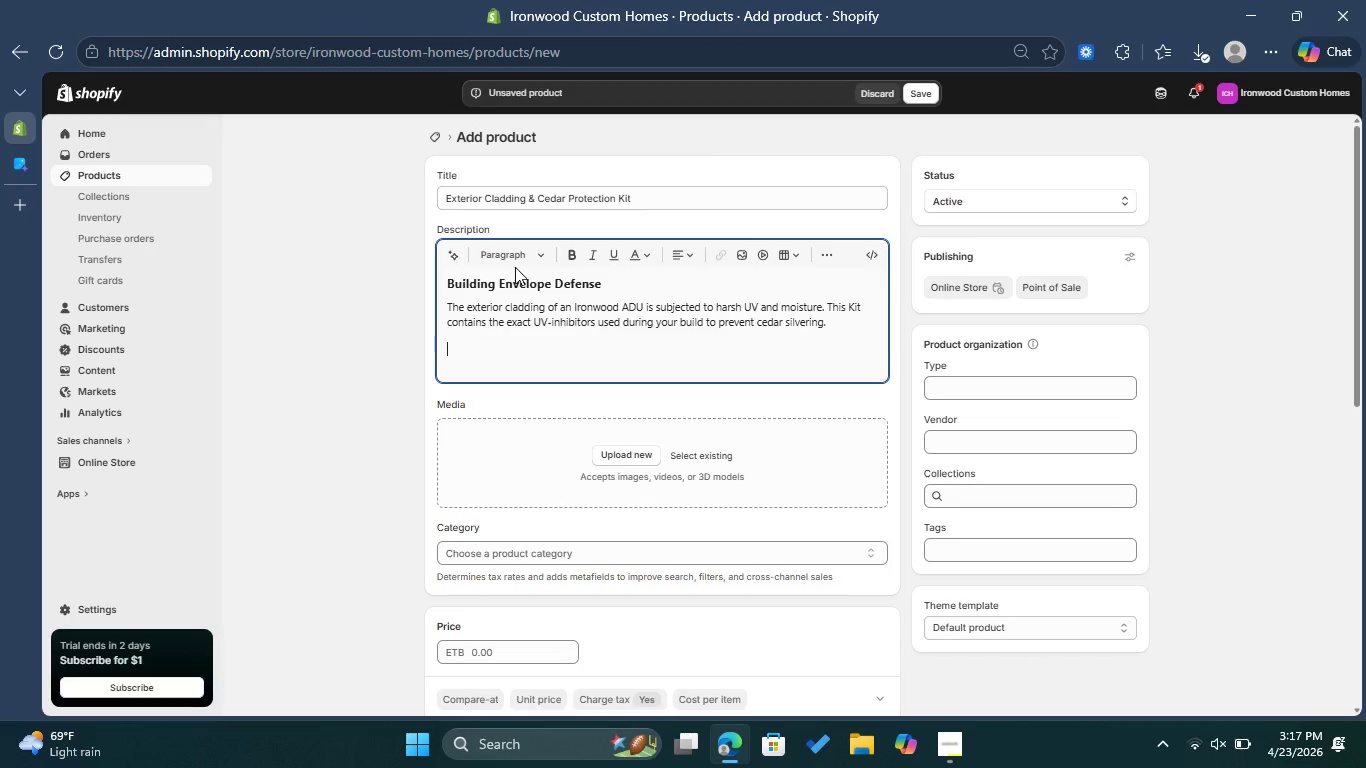 
 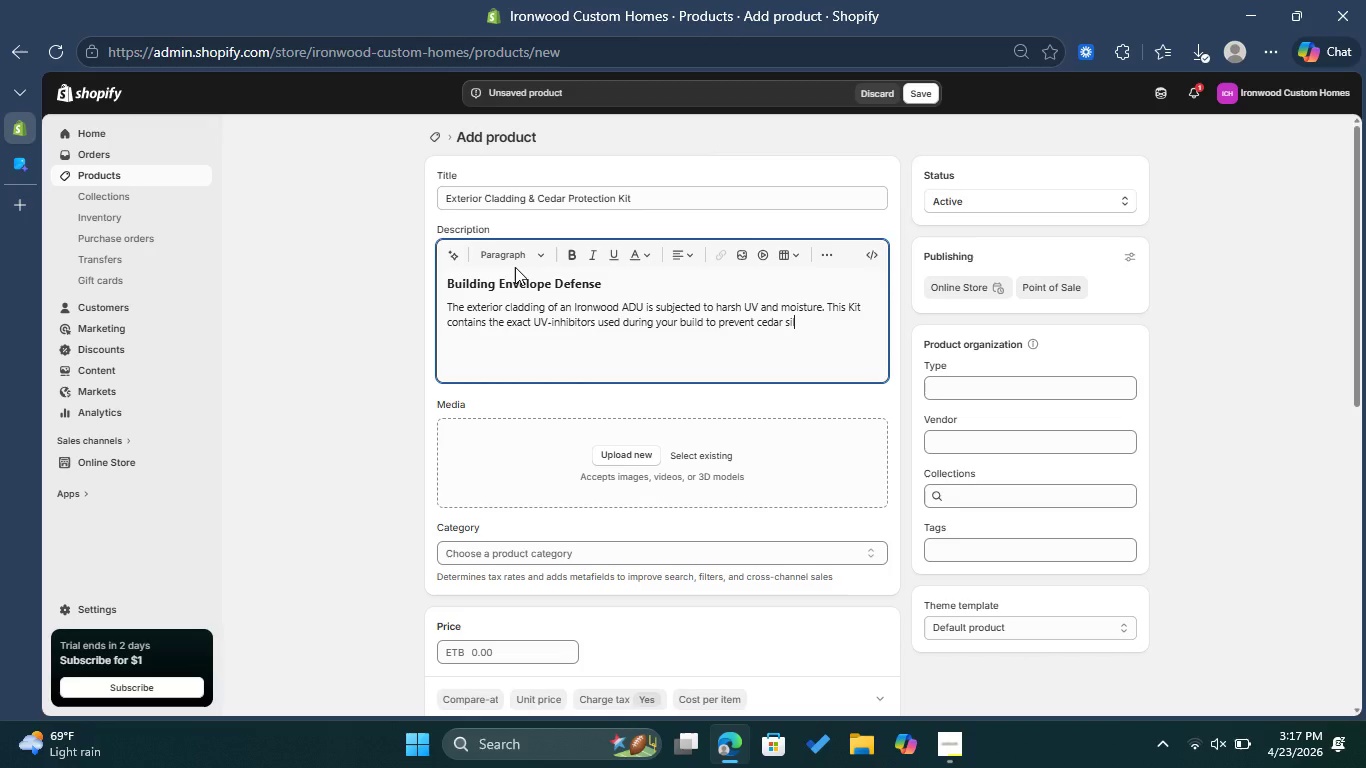 
key(Enter)
 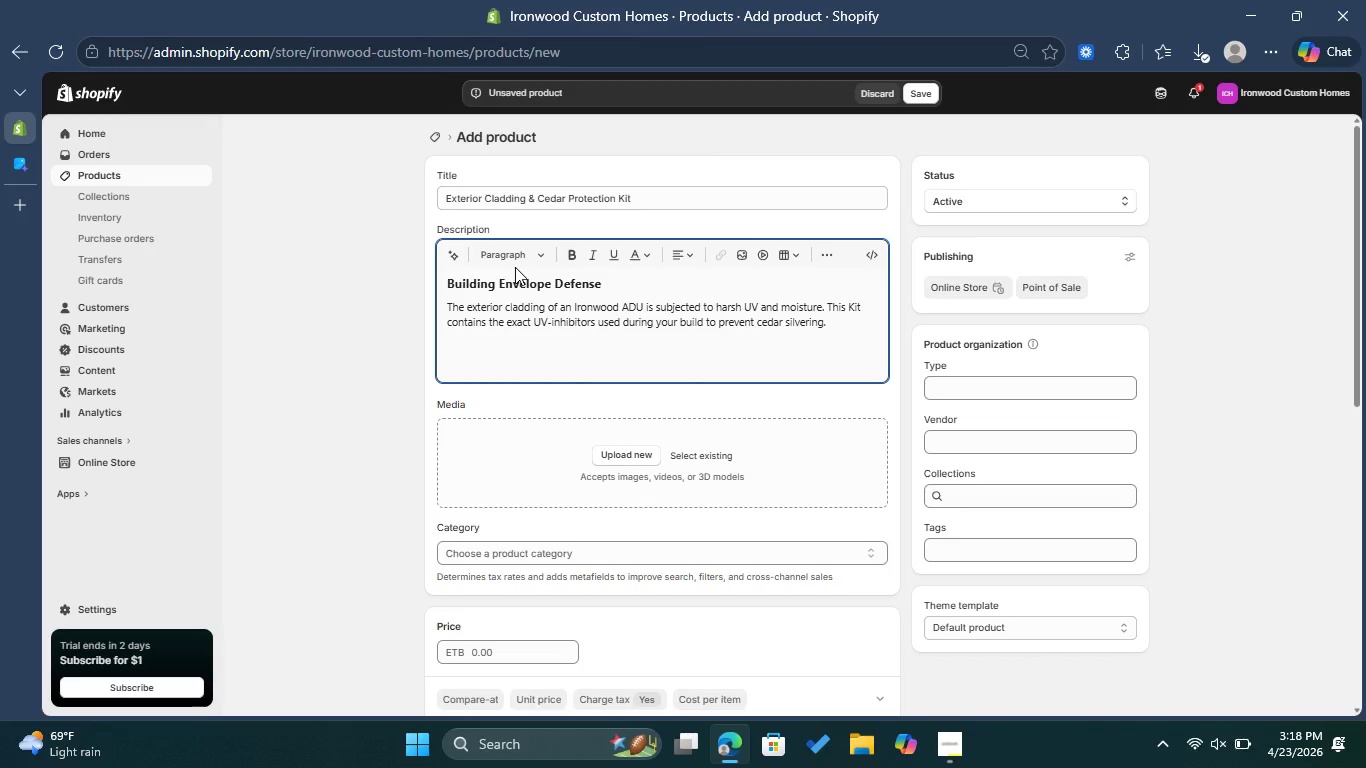 
left_click([530, 247])
 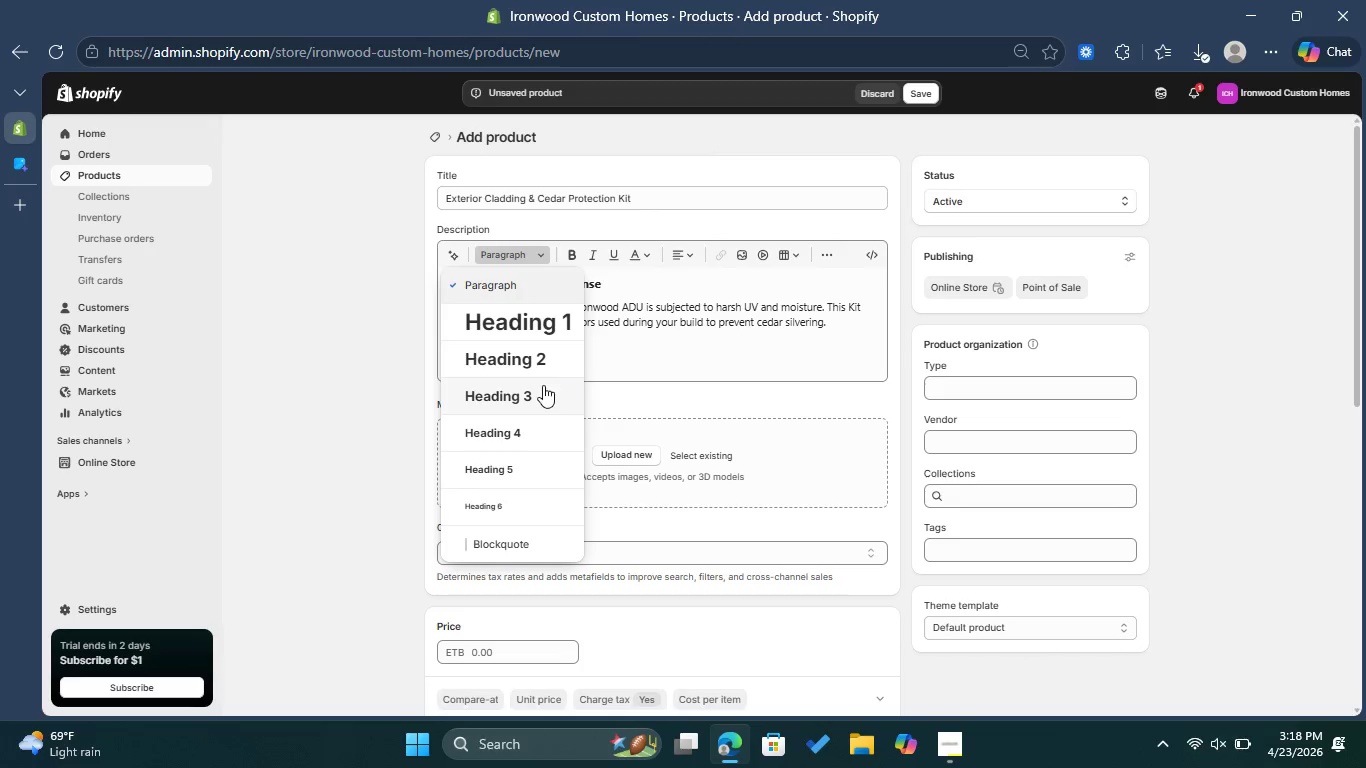 
left_click([532, 385])
 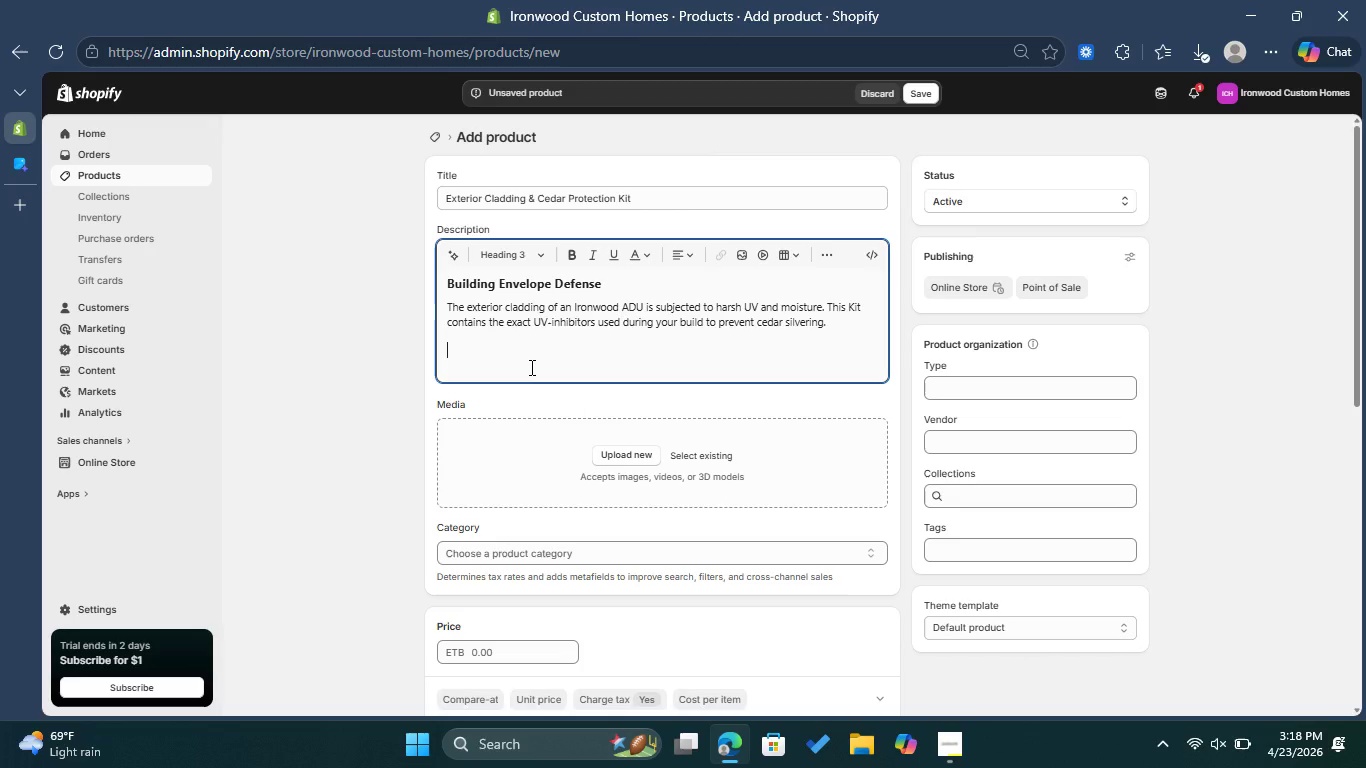 
type(Material Compatibility )
 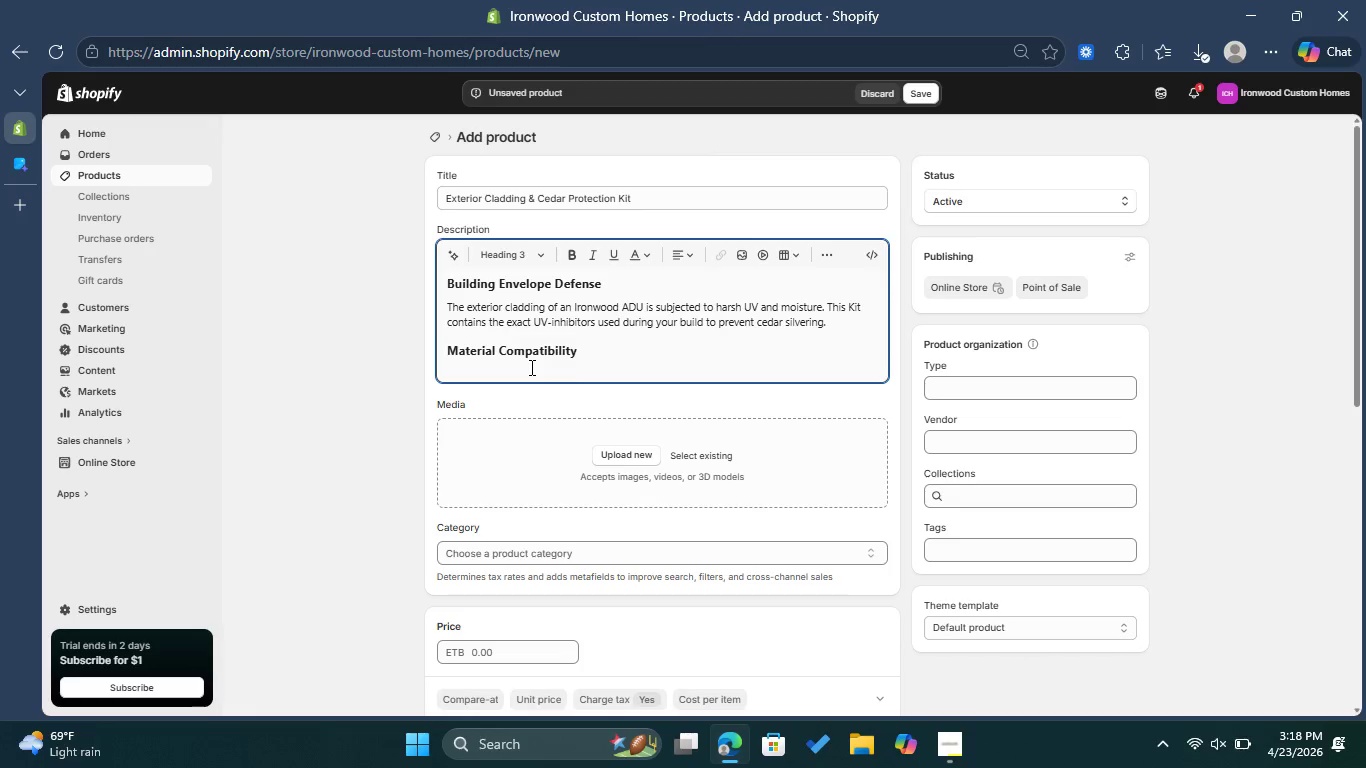 
key(Enter)
 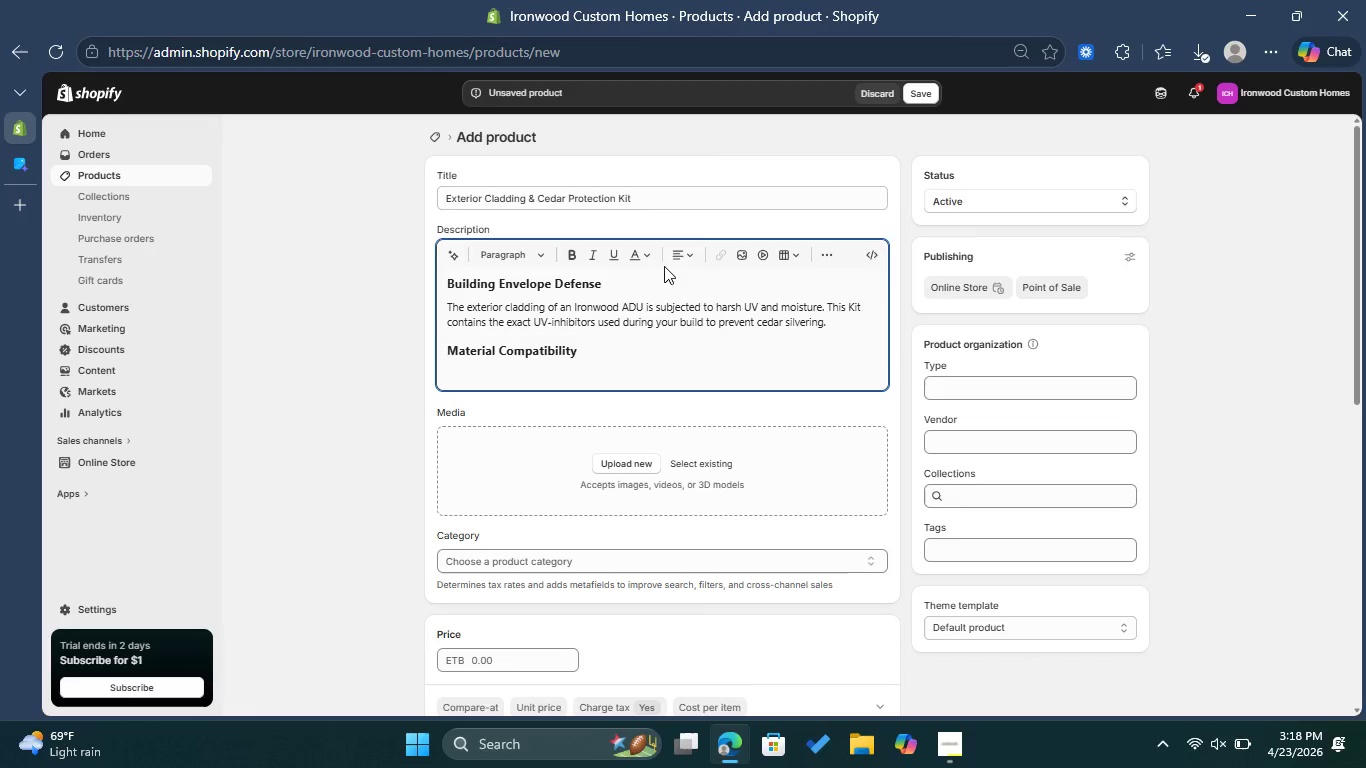 
left_click([827, 250])
 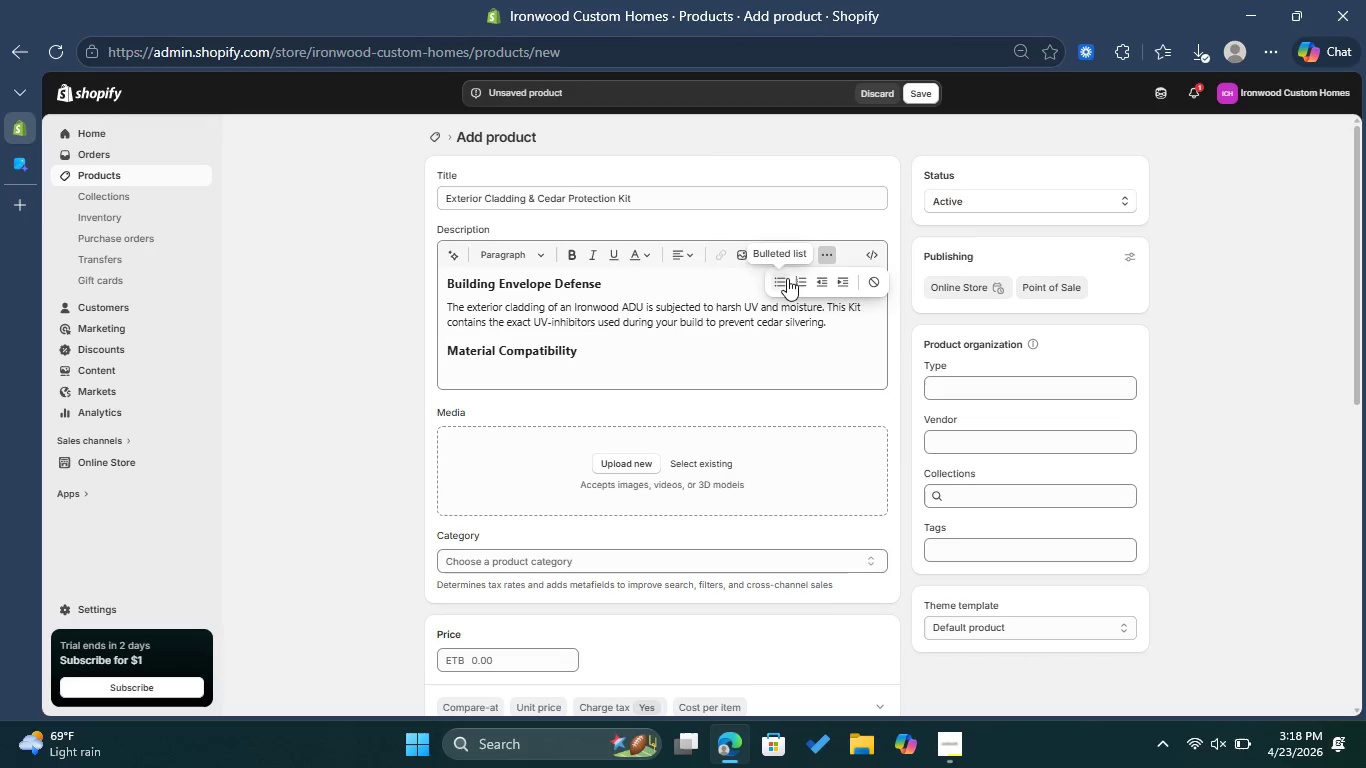 
left_click([787, 278])
 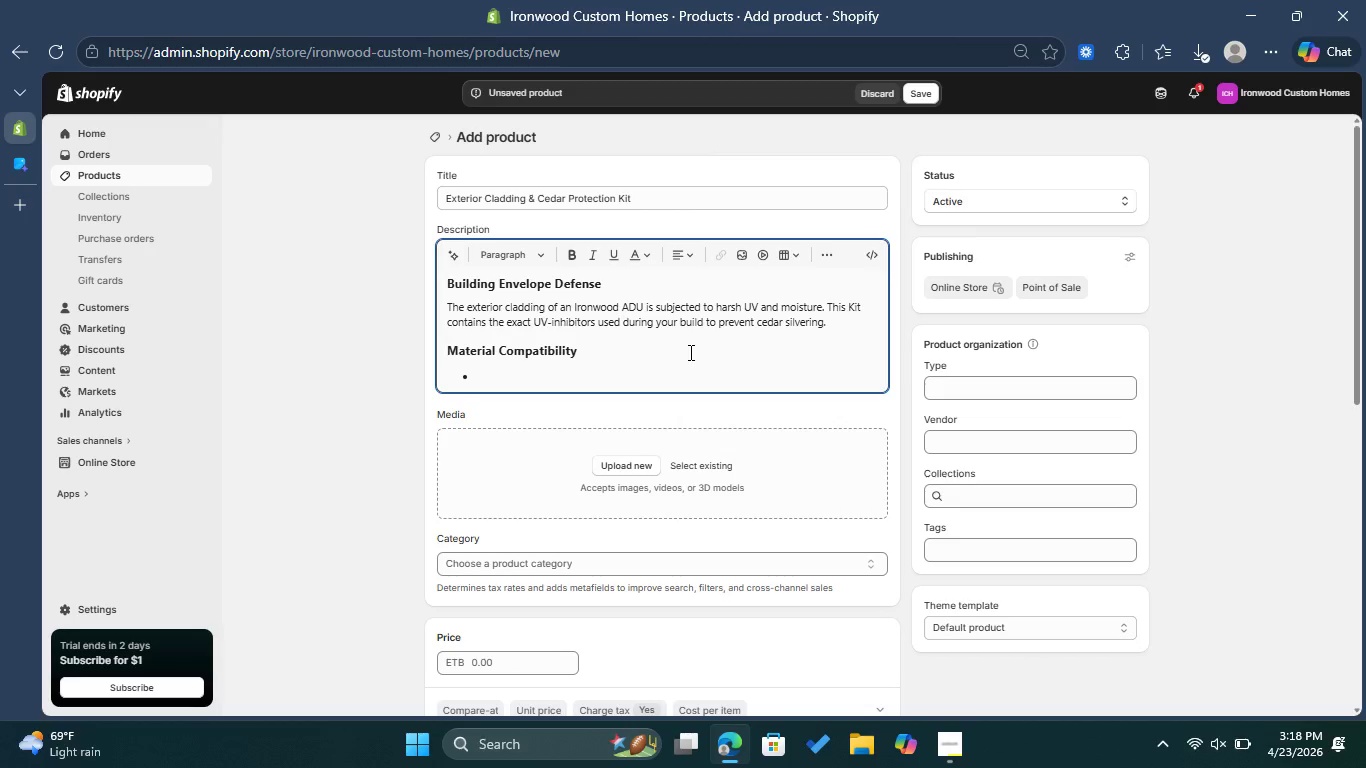 
type(Protects: Western Red Cedar and Composite Siding.)
 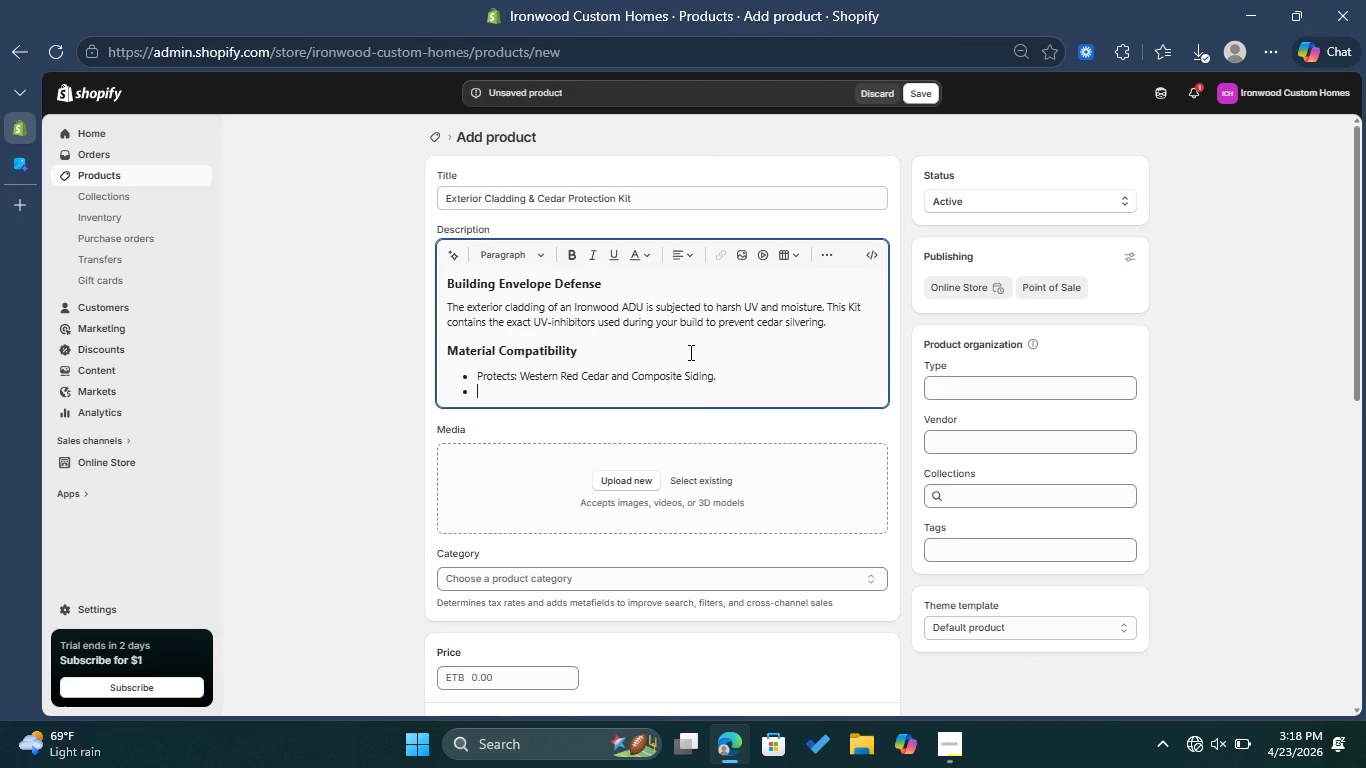 
 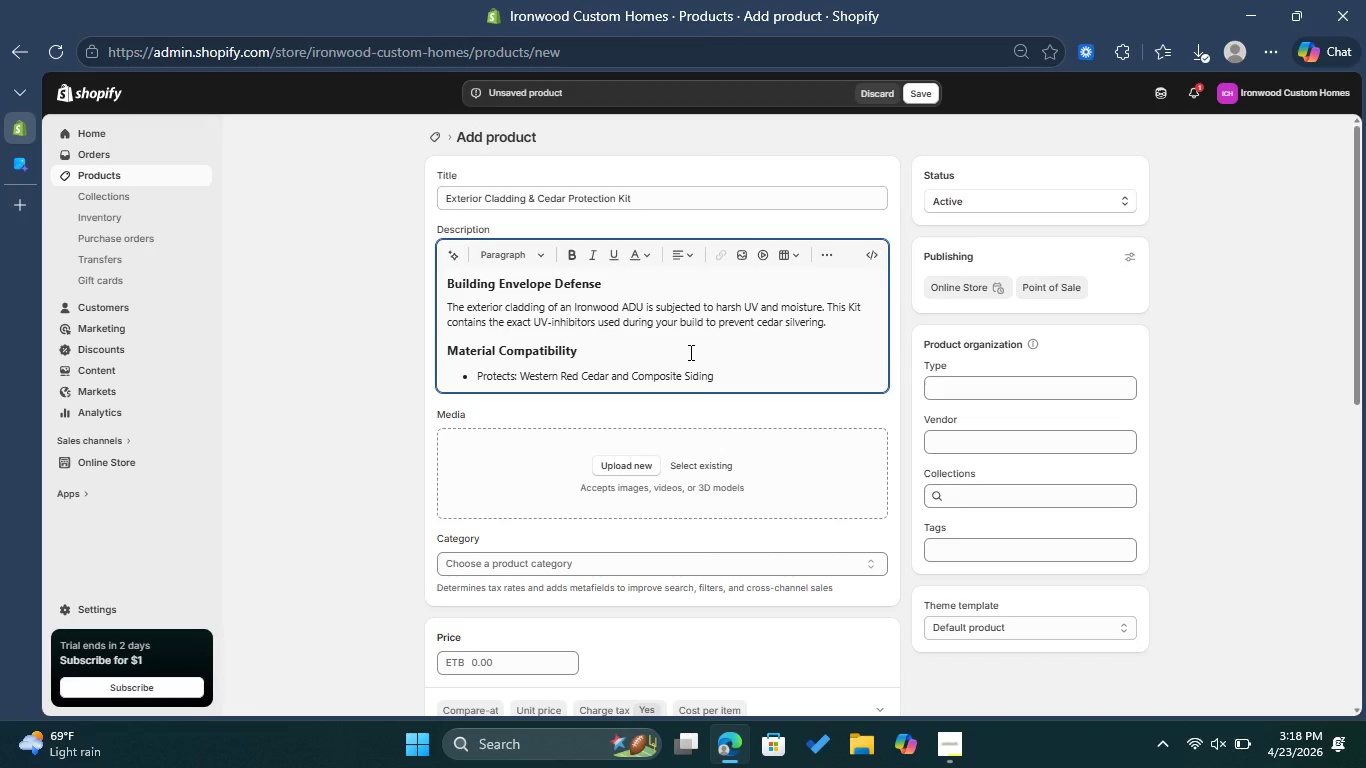 
key(Enter)
 